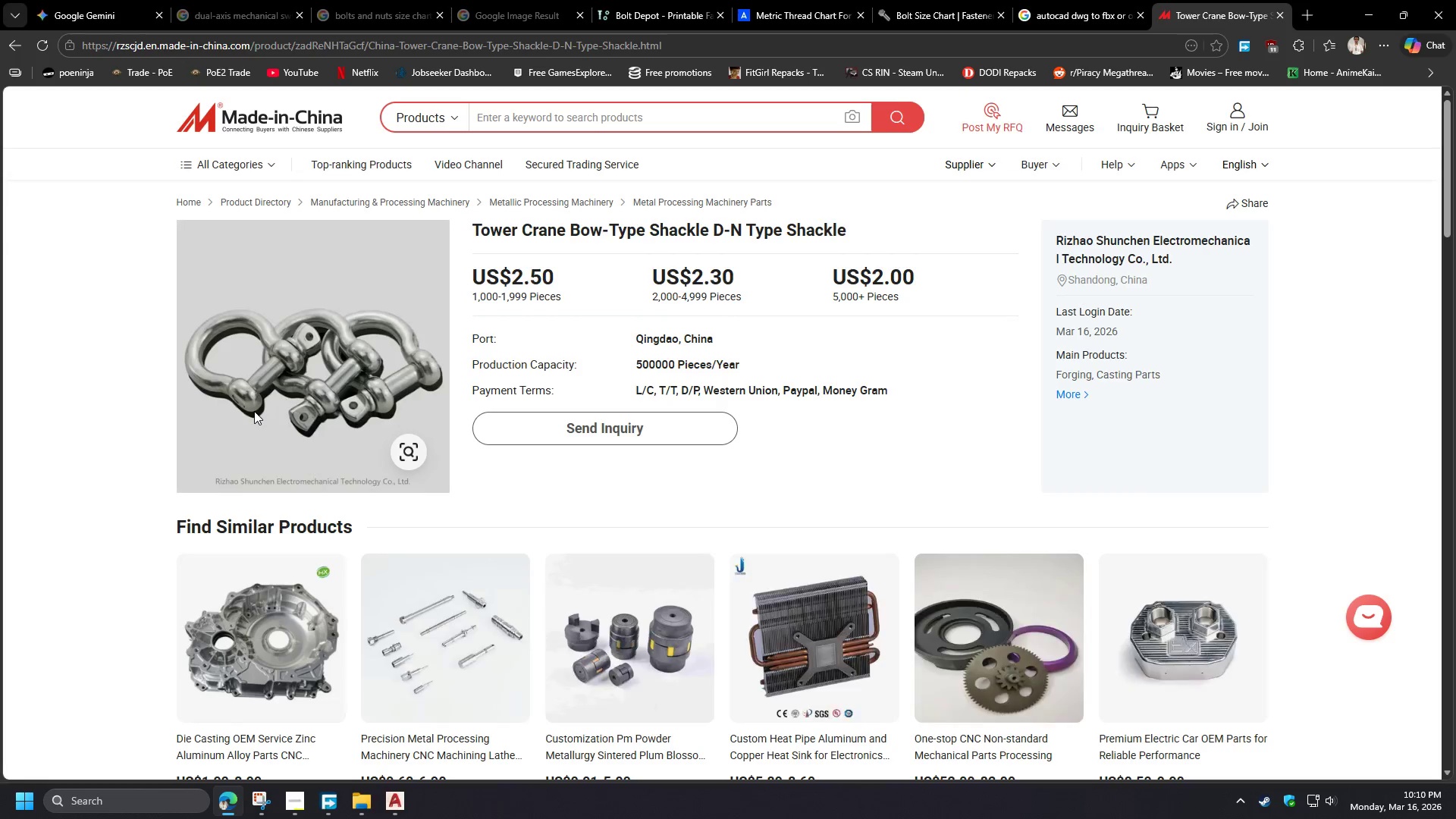 
left_click([358, 42])
 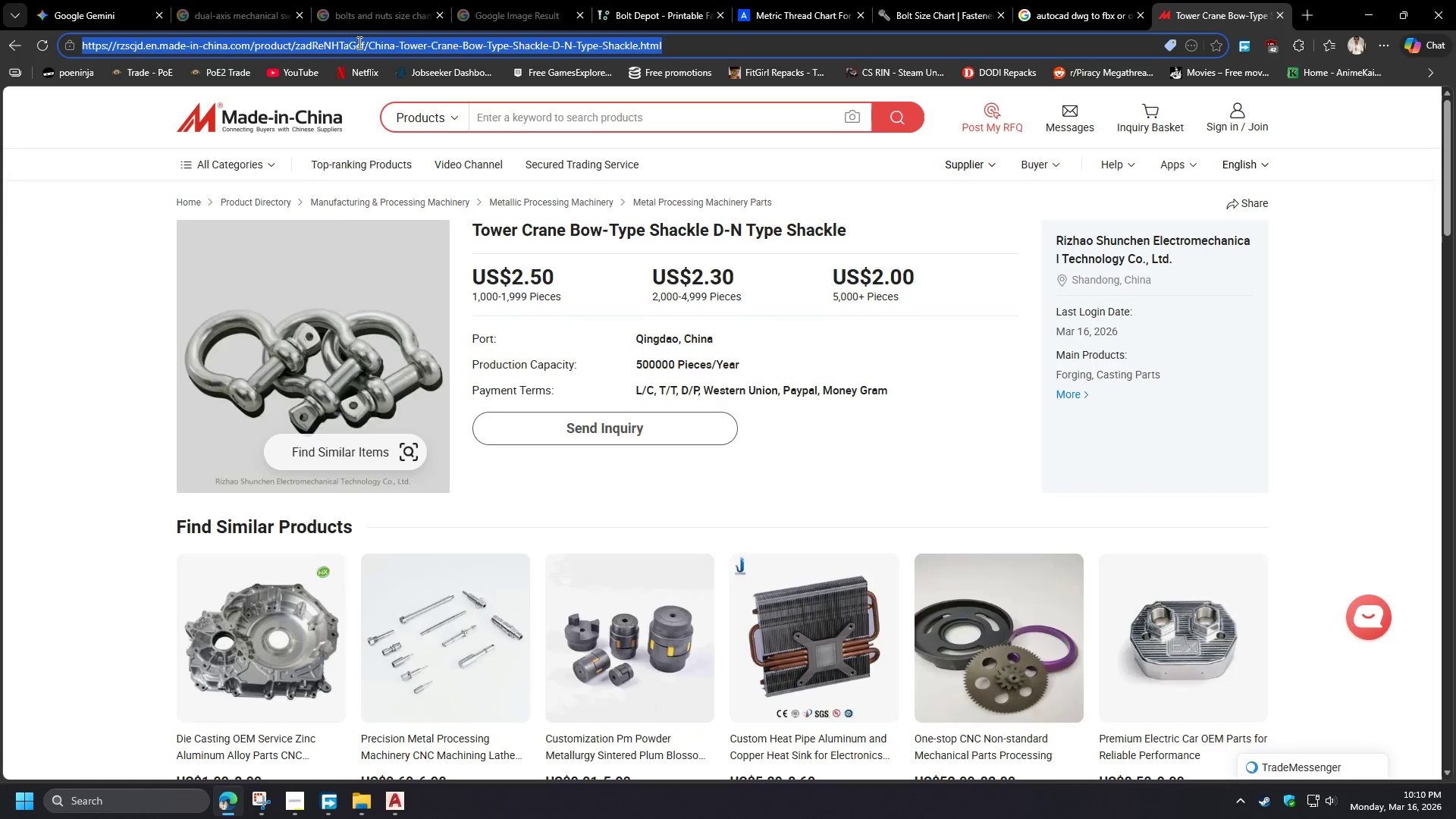 
type(bow type )
 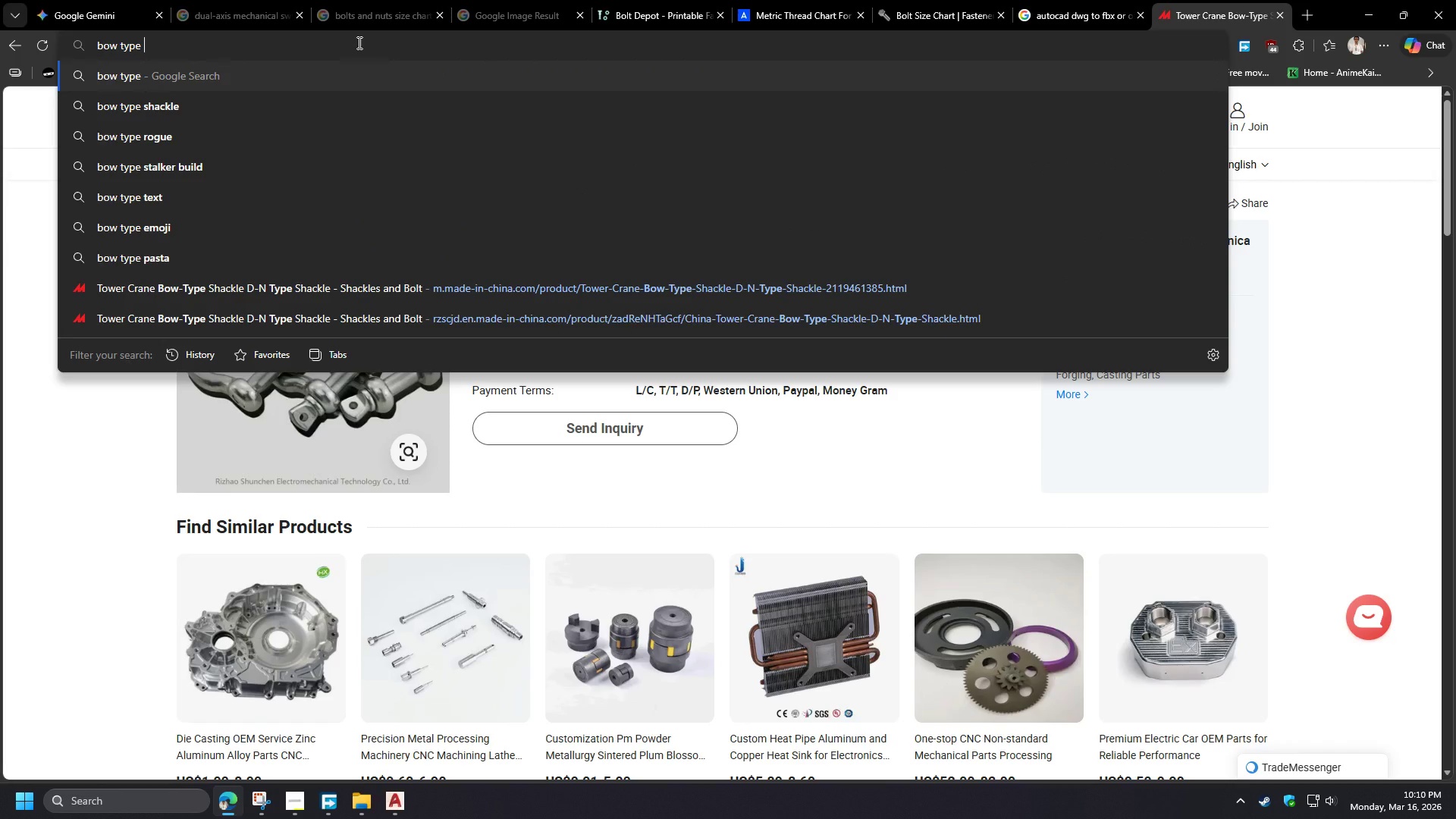 
type(bolt)
 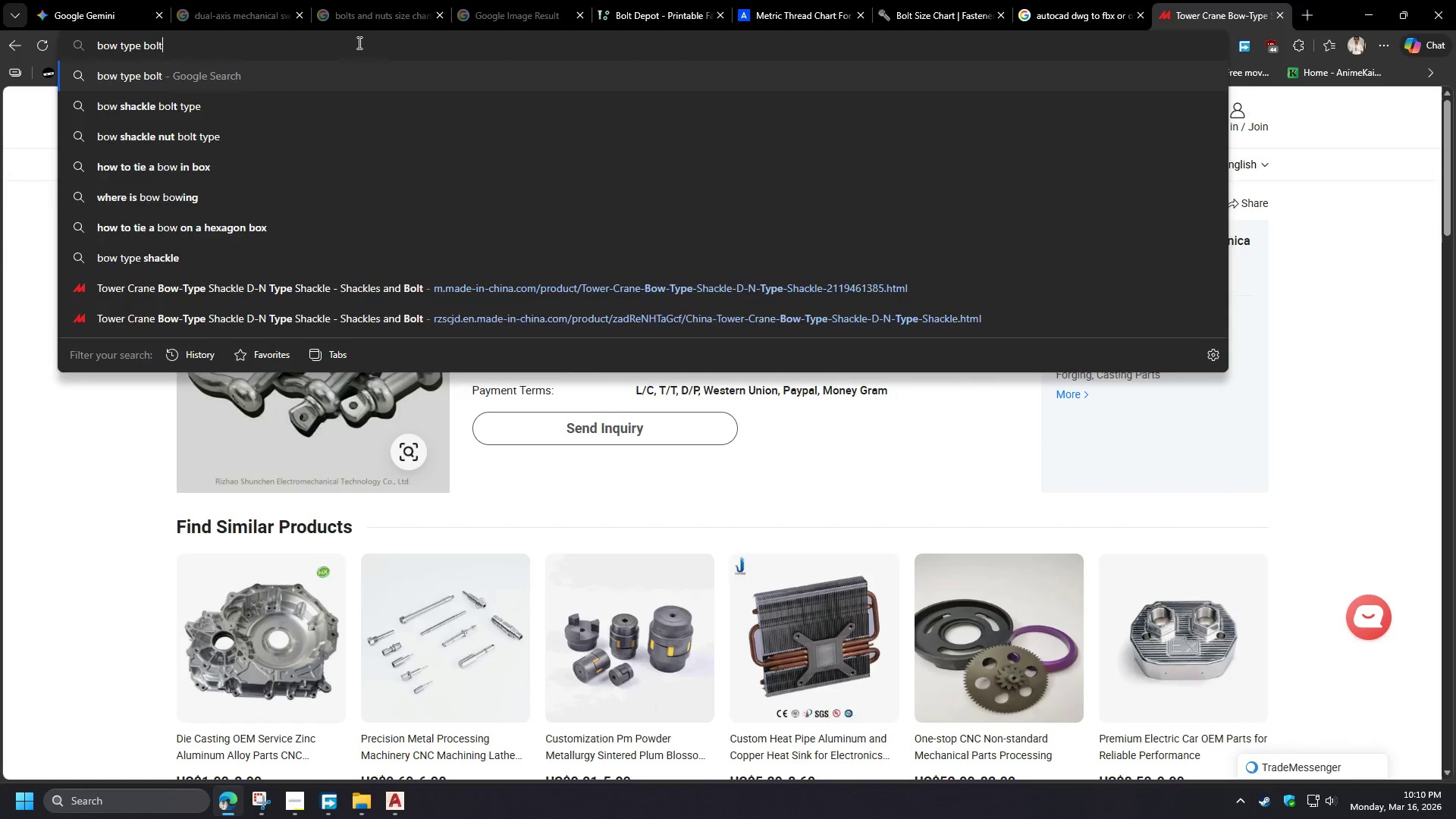 
key(Enter)
 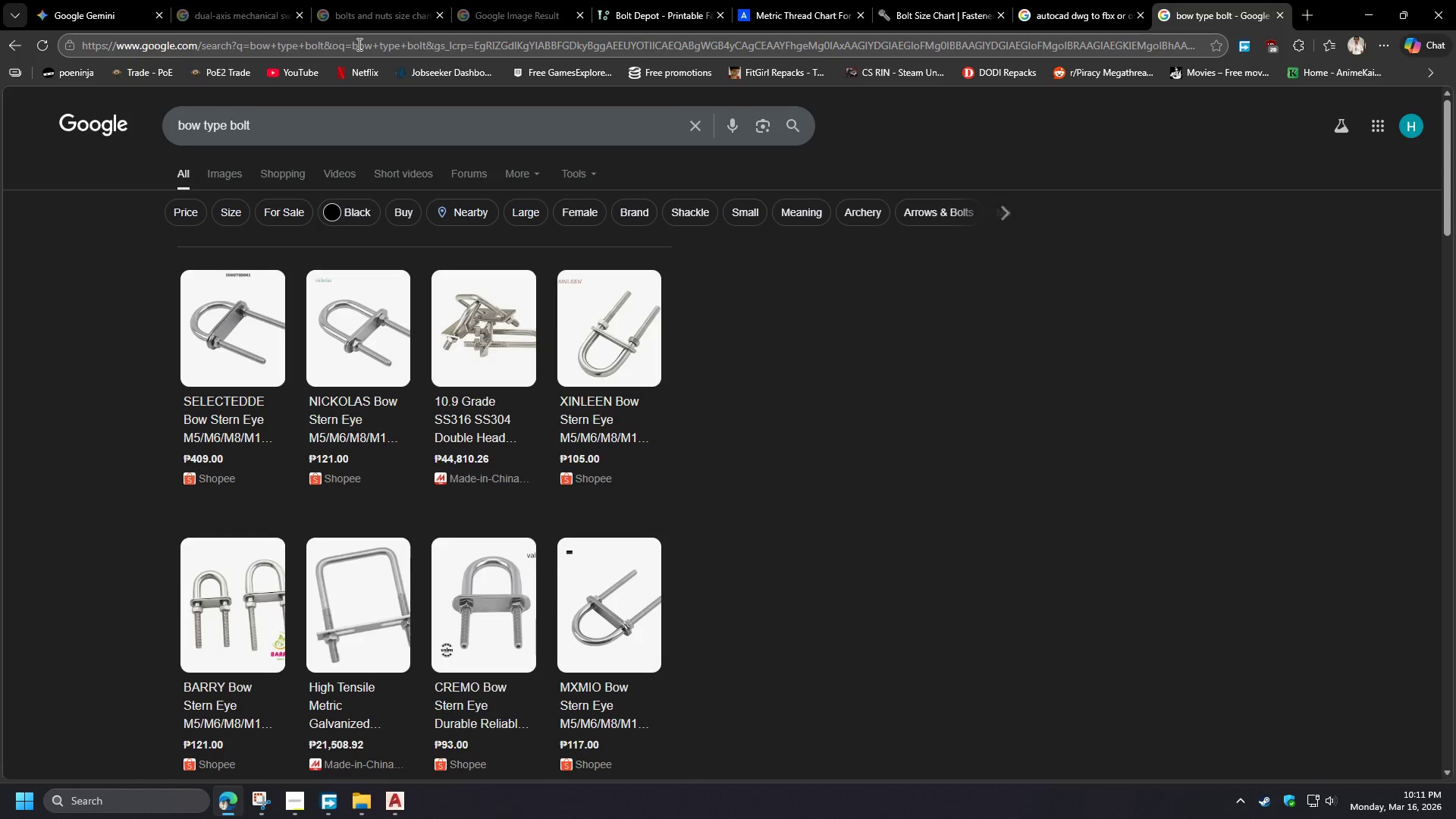 
wait(10.58)
 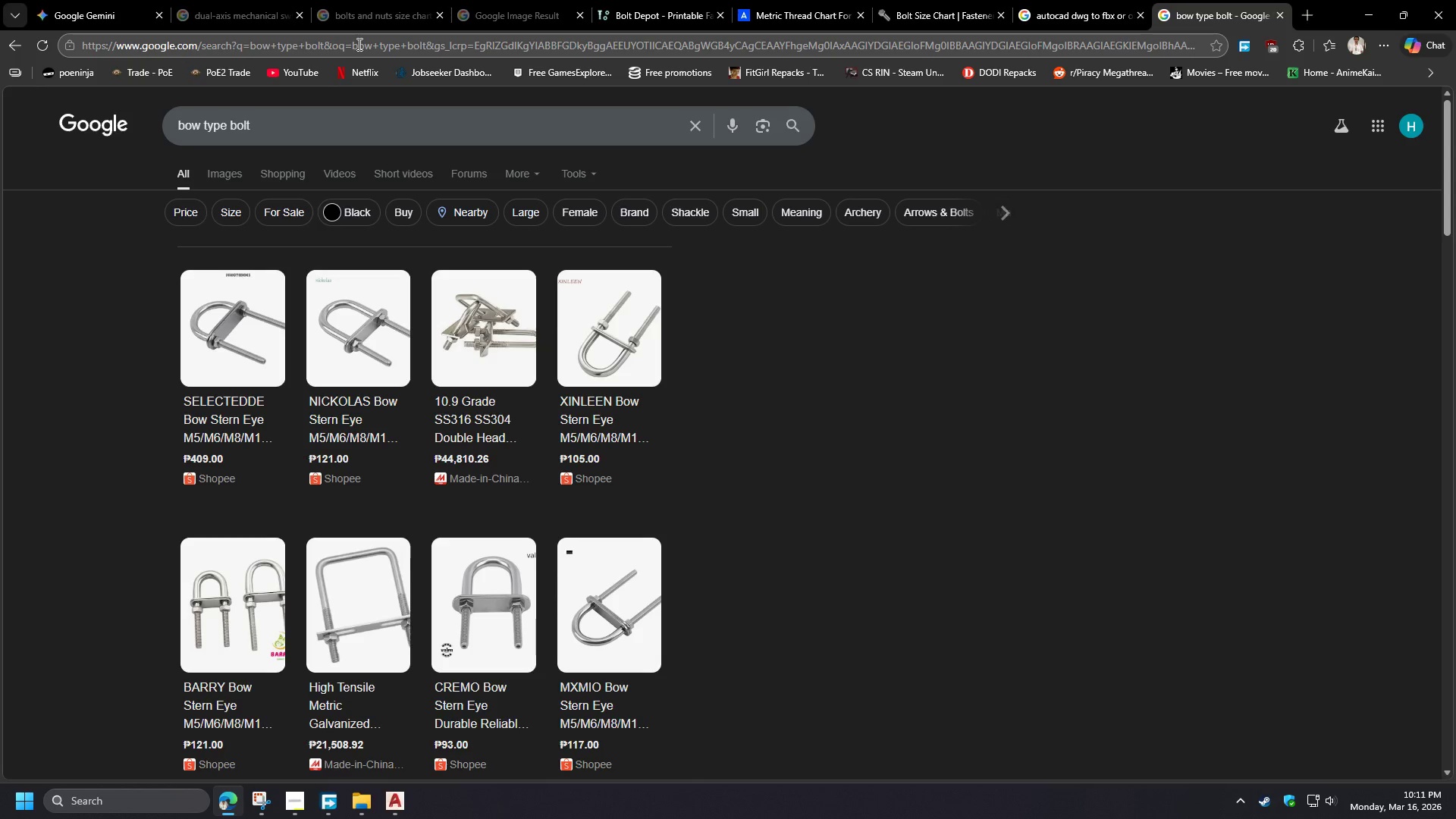 
left_click_drag(start_coordinate=[1448, 206], to_coordinate=[1436, 450])
 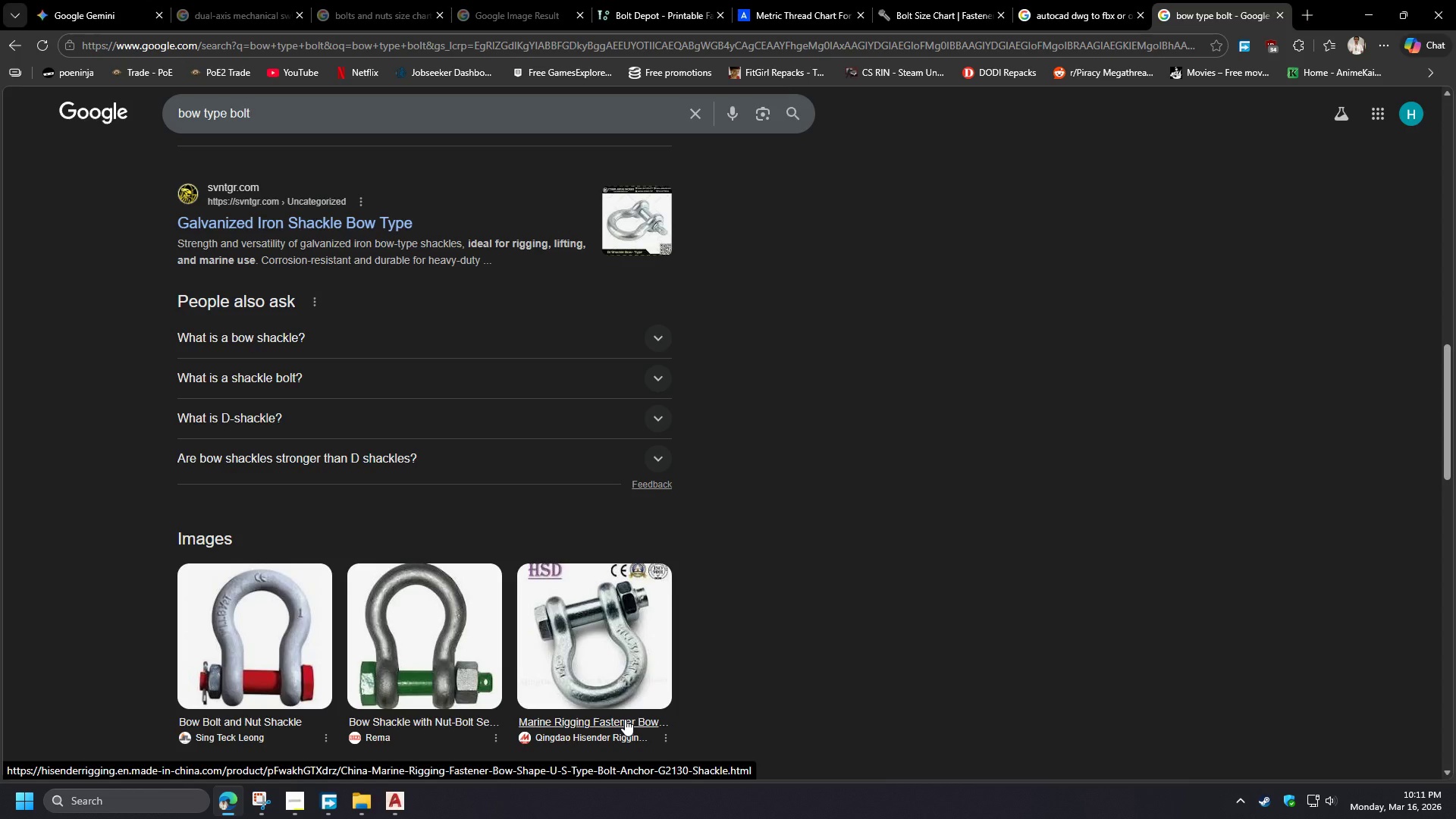 
wait(44.08)
 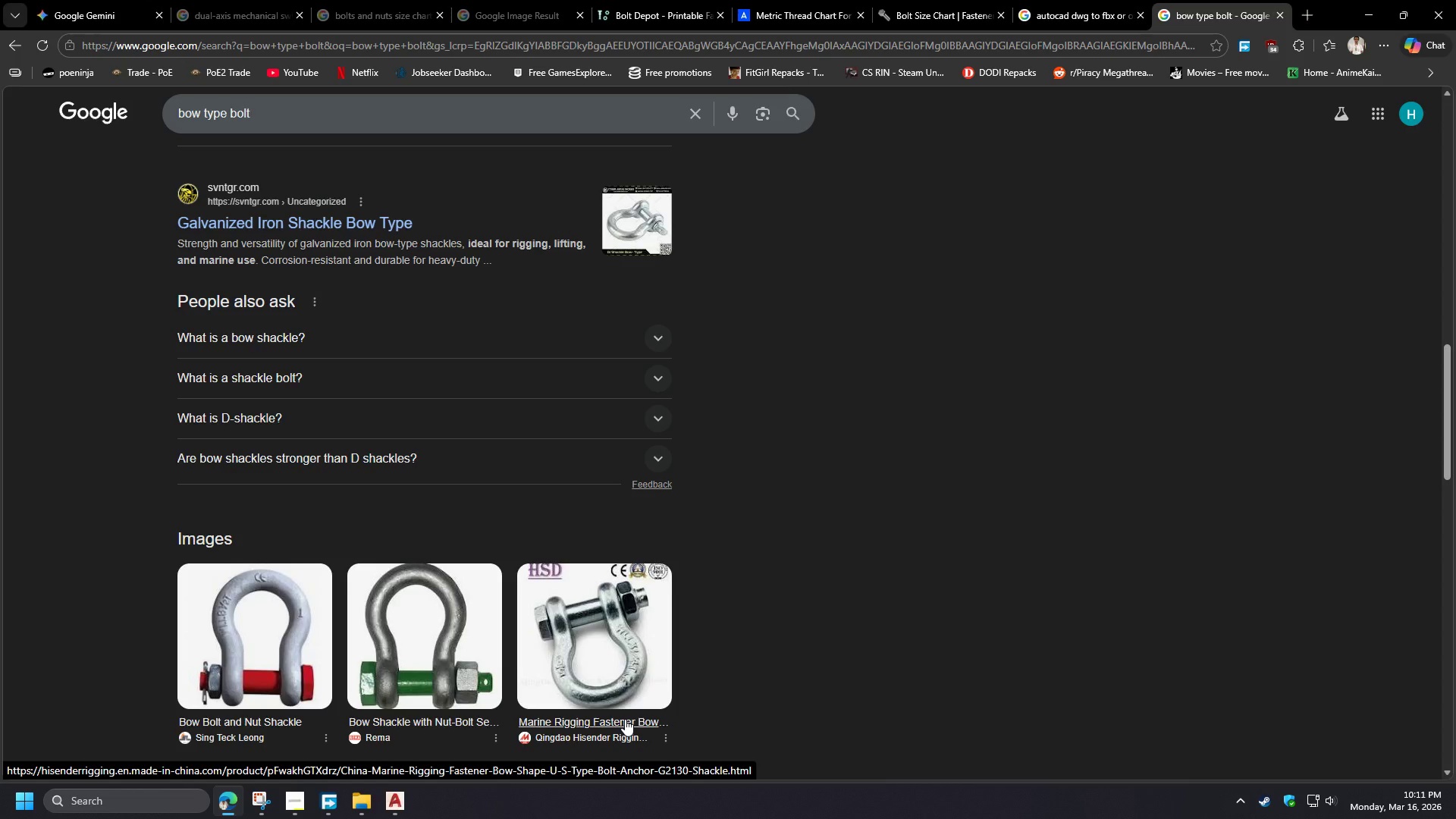 
left_click_drag(start_coordinate=[299, 116], to_coordinate=[235, 112])
 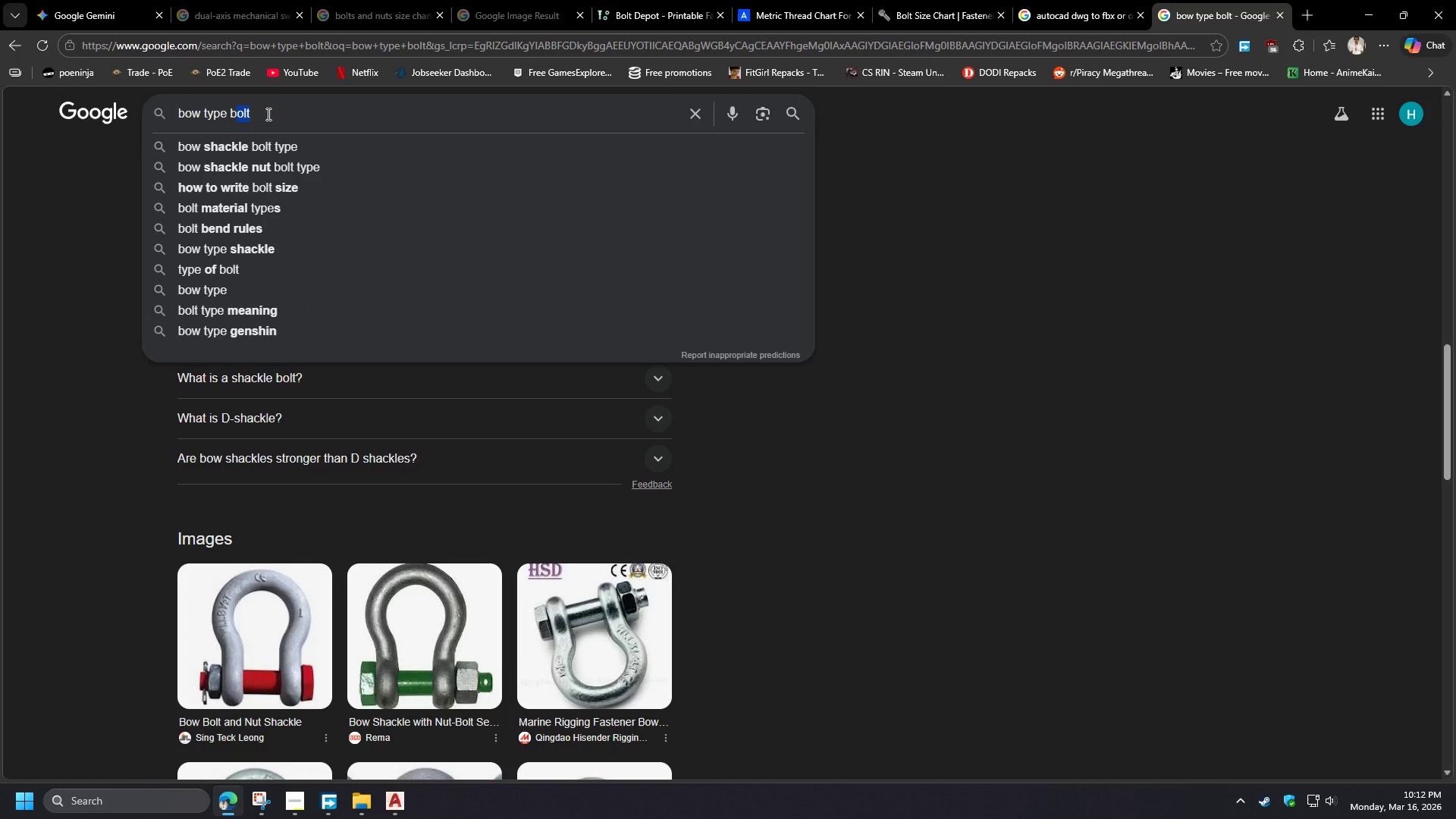 
left_click([267, 114])
 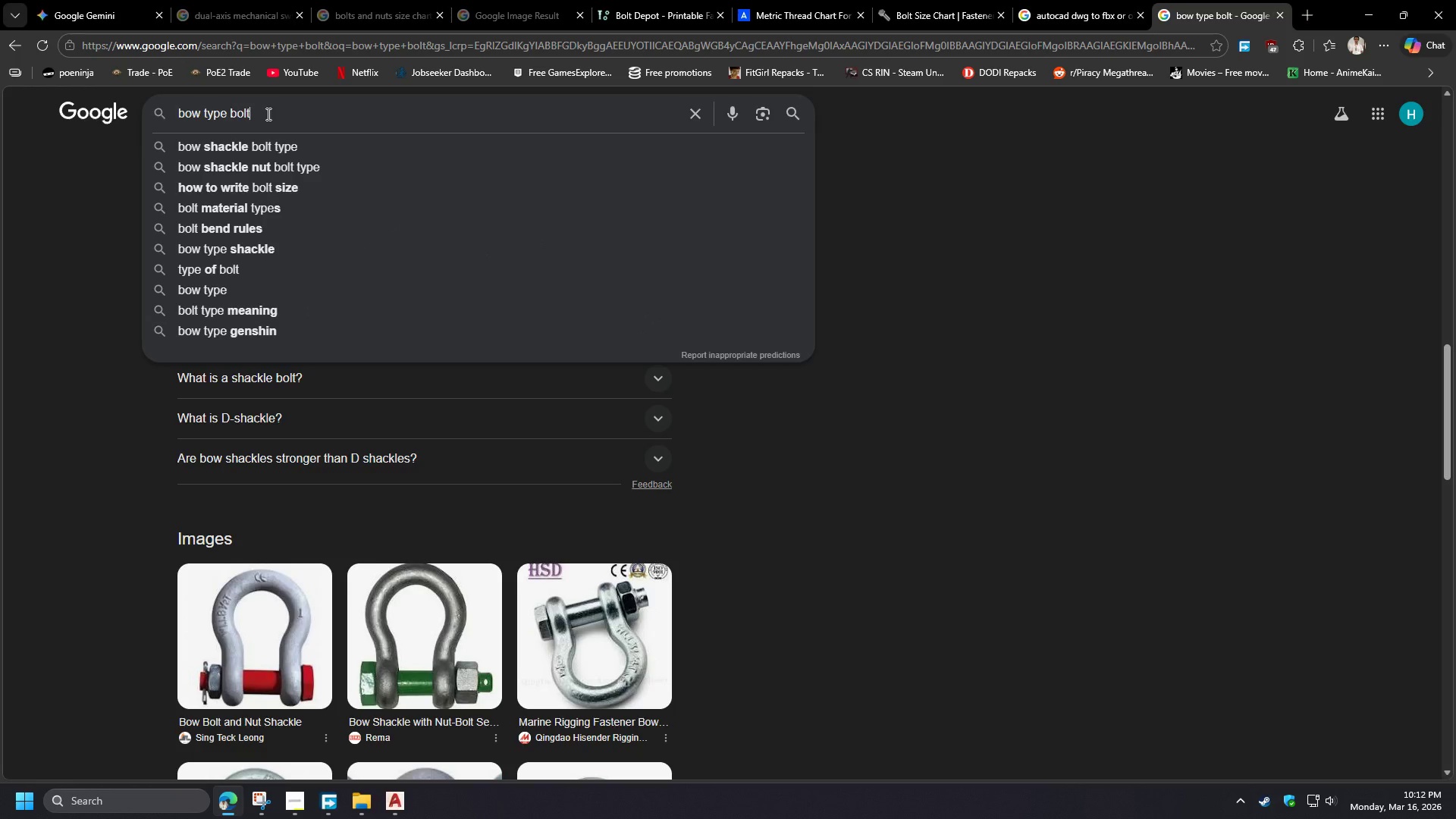 
wait(5.86)
 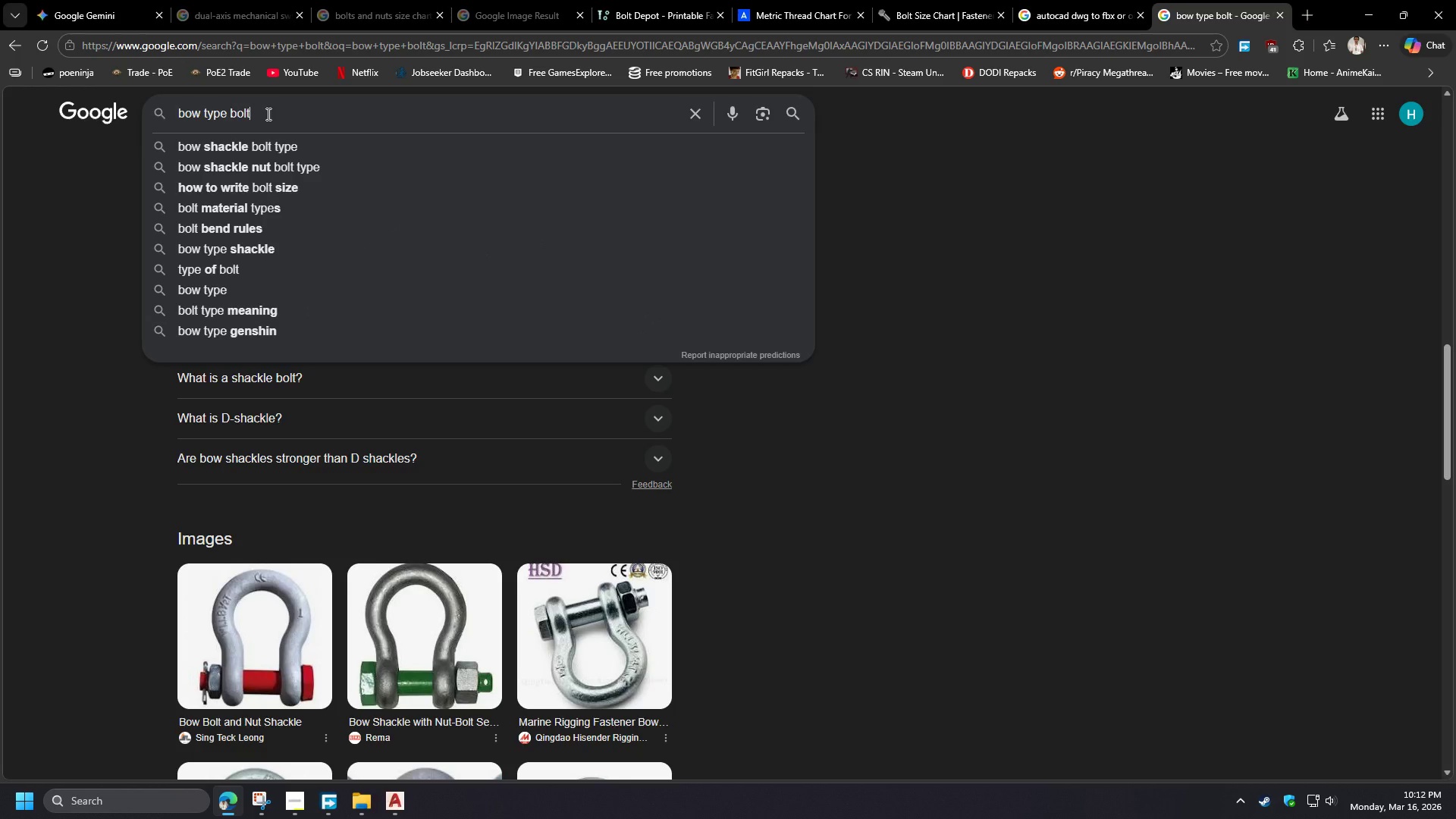 
key(Space)
 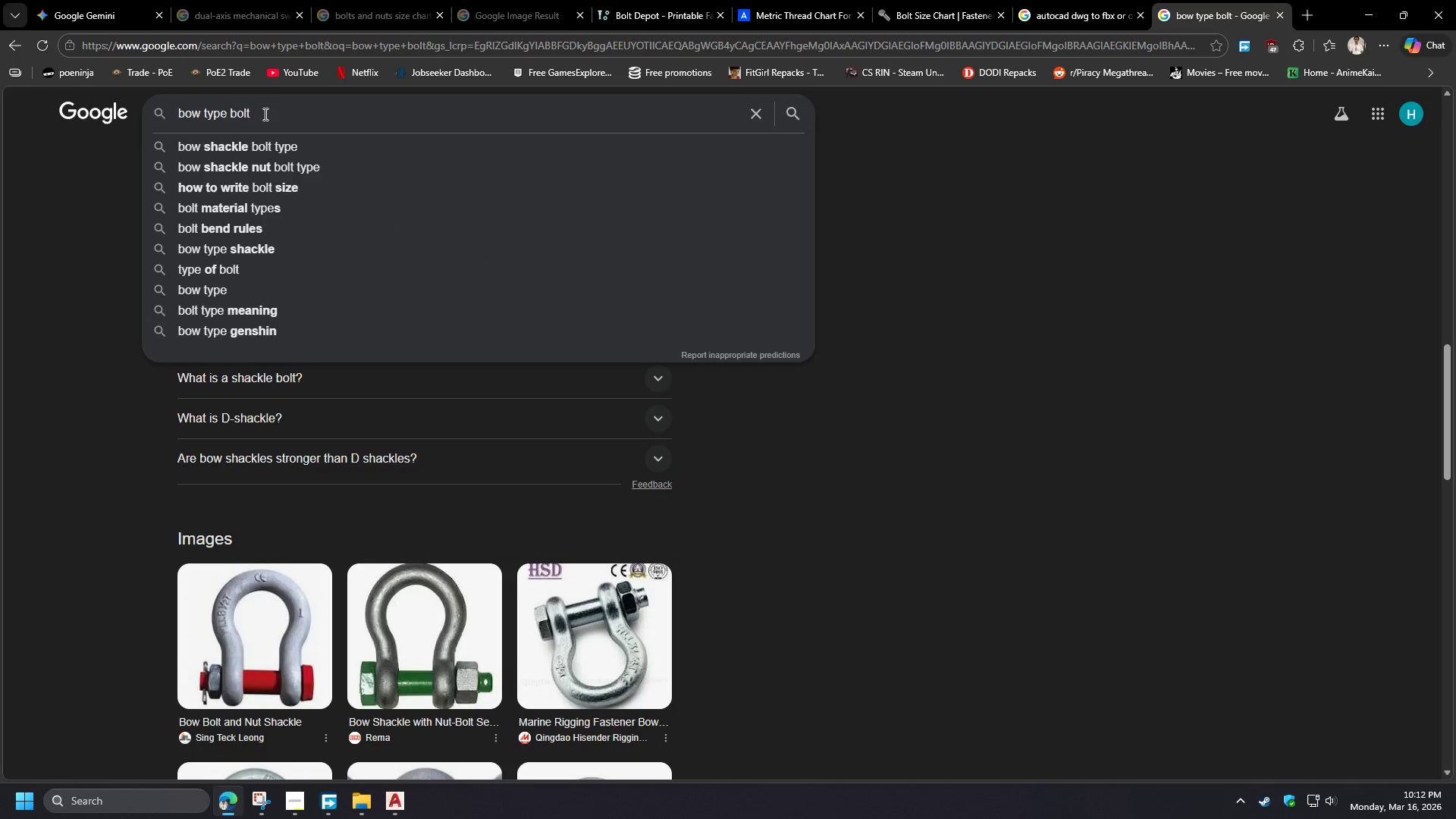 
type(and nut)
 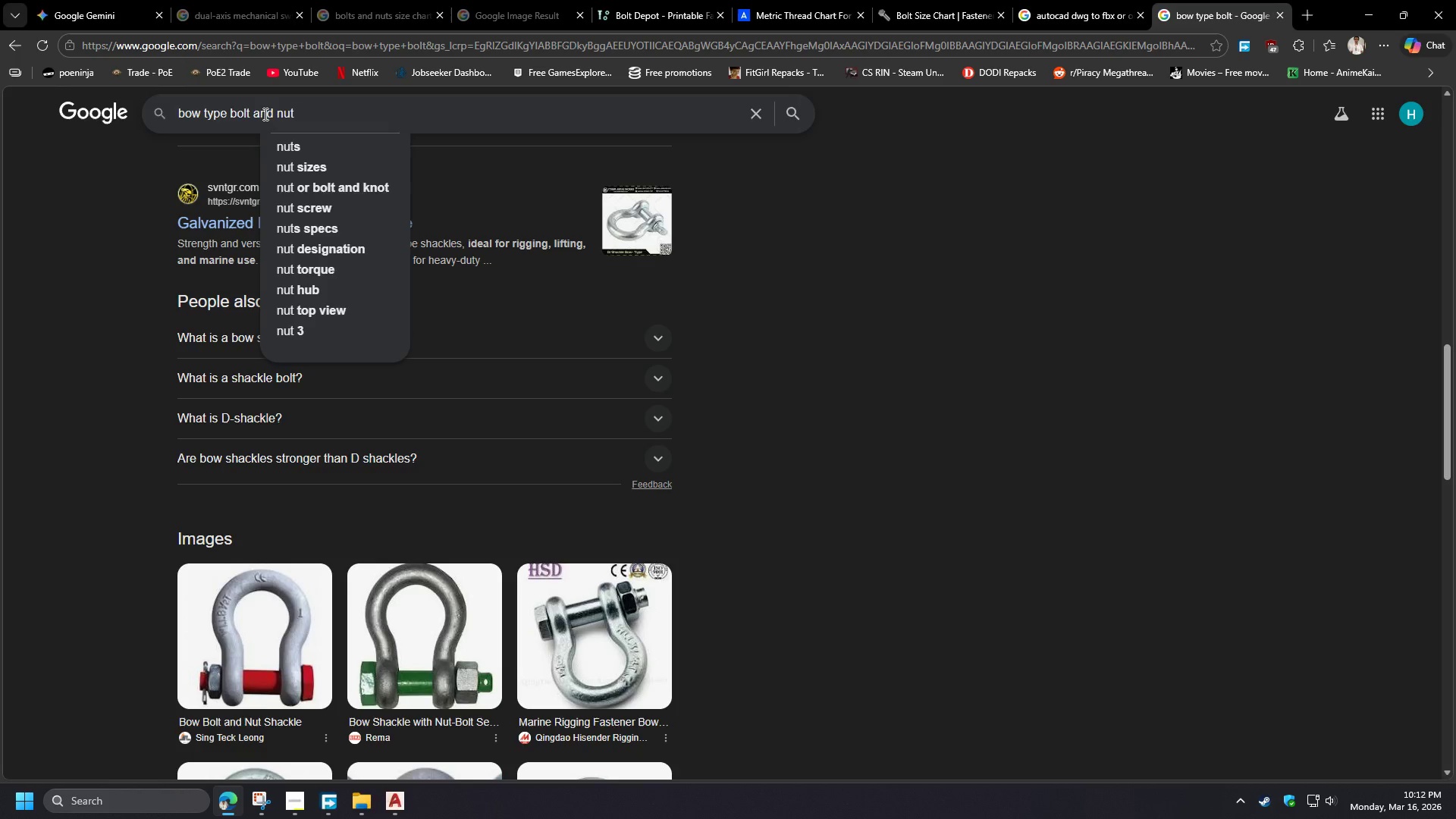 
key(Enter)
 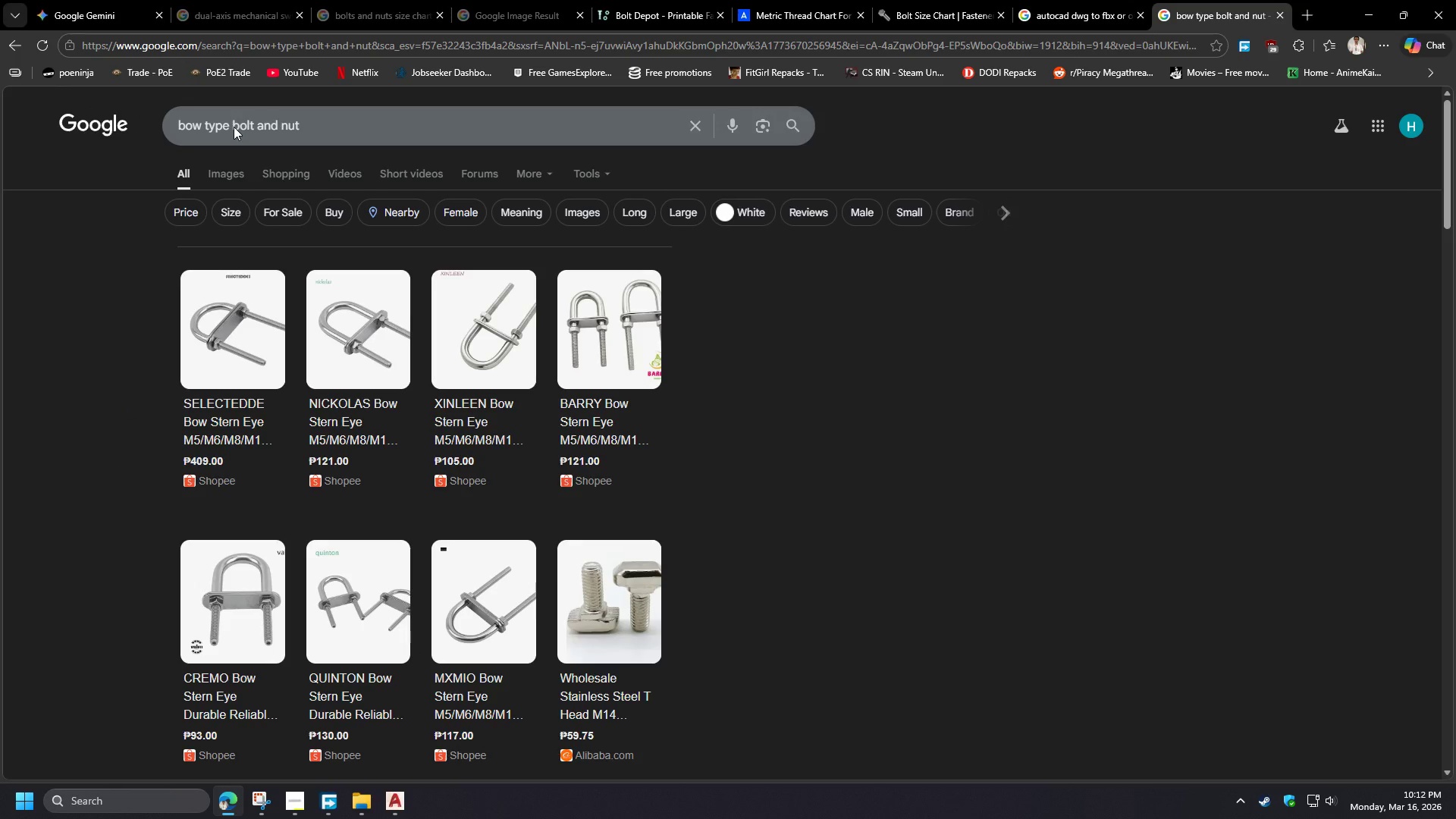 
wait(7.55)
 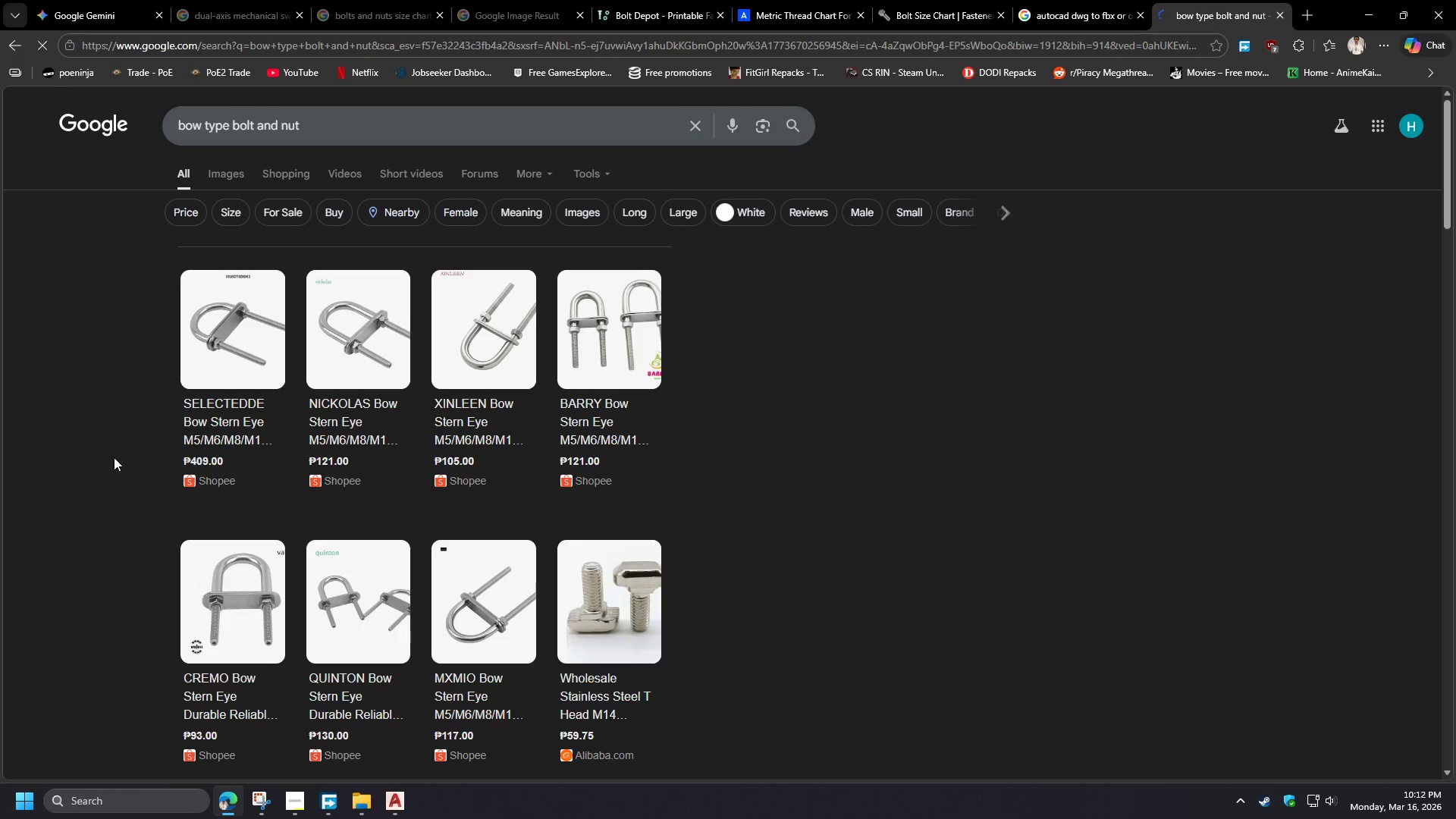 
left_click([233, 125])
 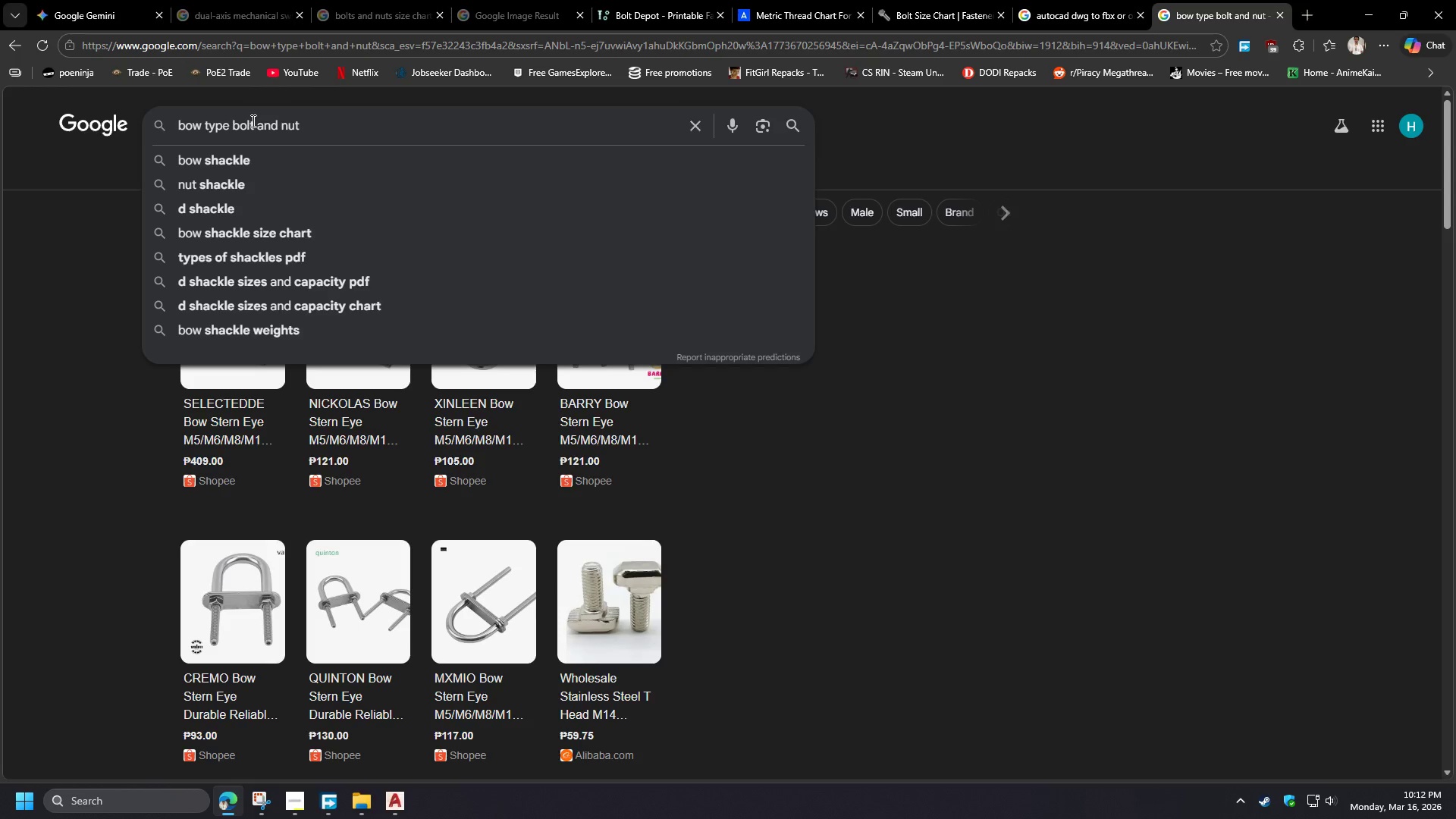 
left_click_drag(start_coordinate=[256, 124], to_coordinate=[343, 130])
 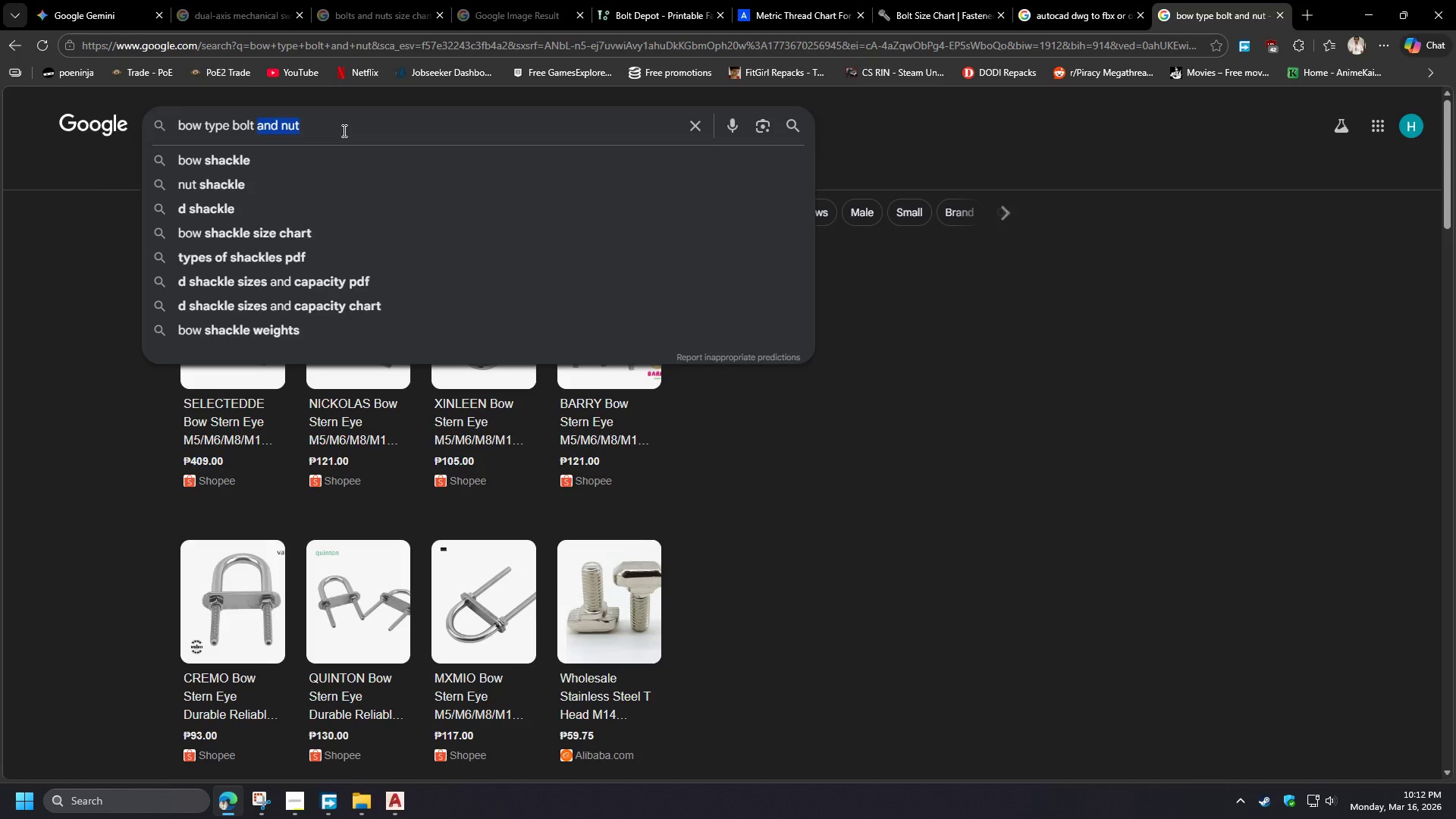 
key(Backspace)
 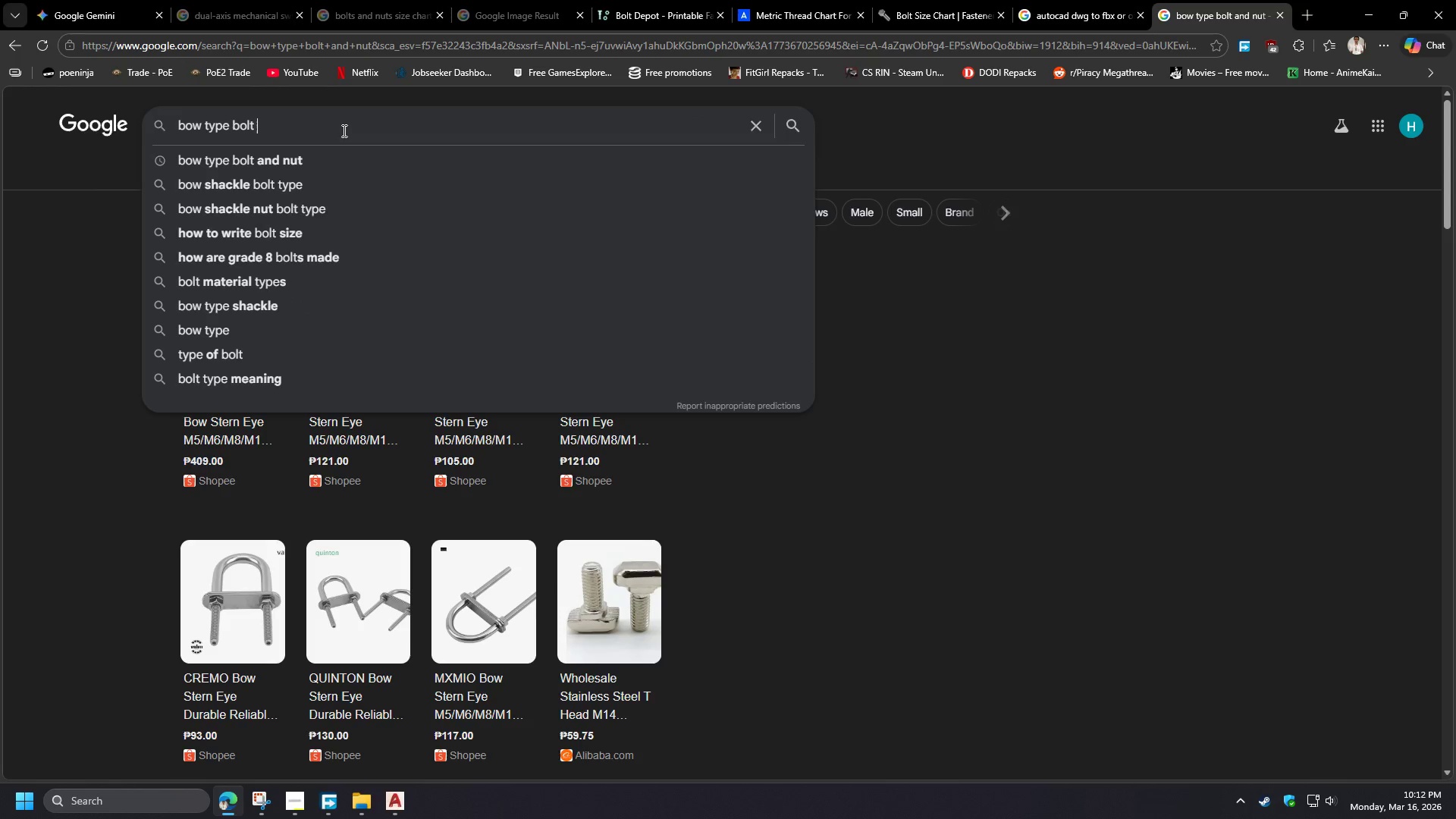 
key(Backspace)
 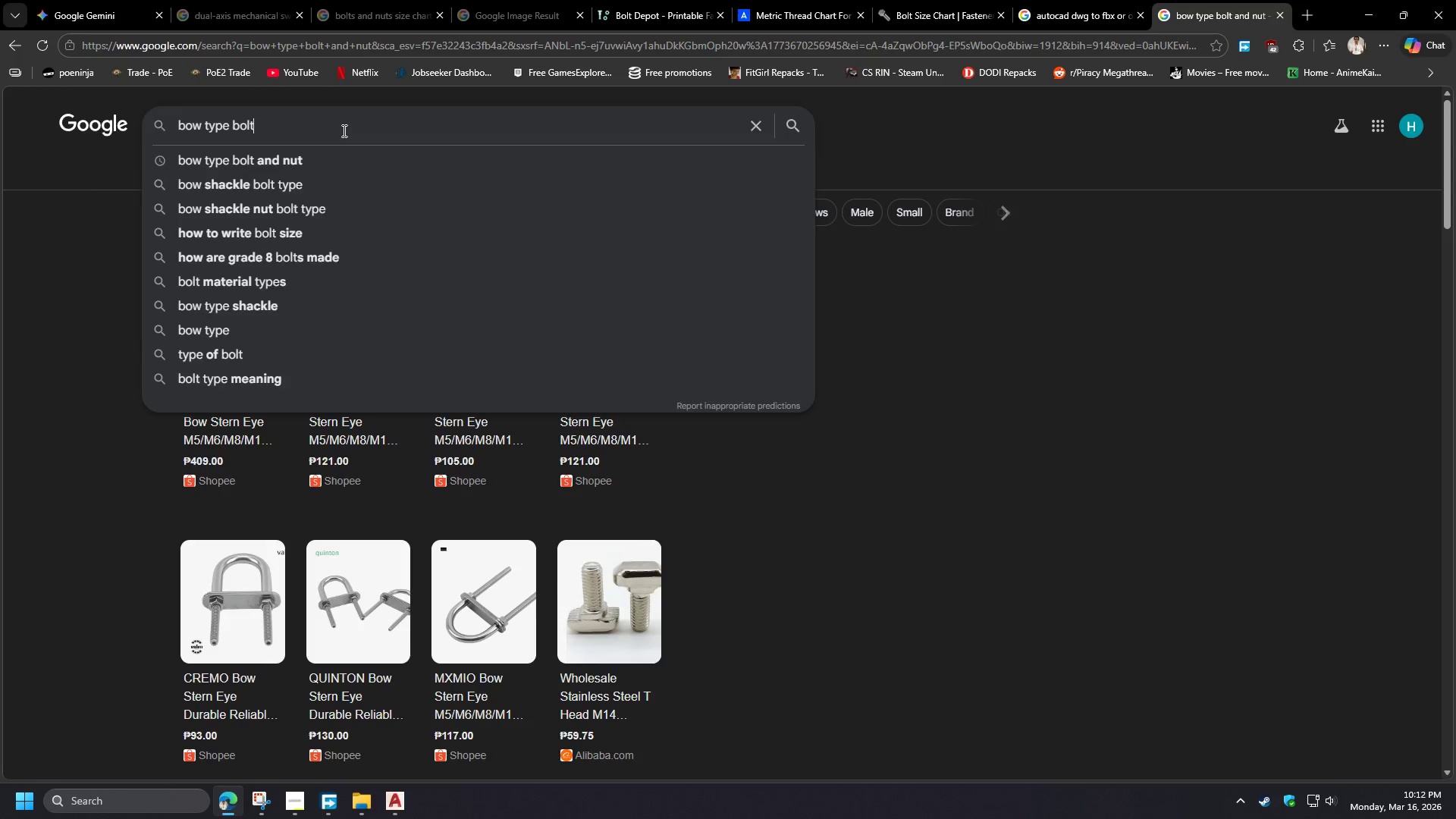 
key(Enter)
 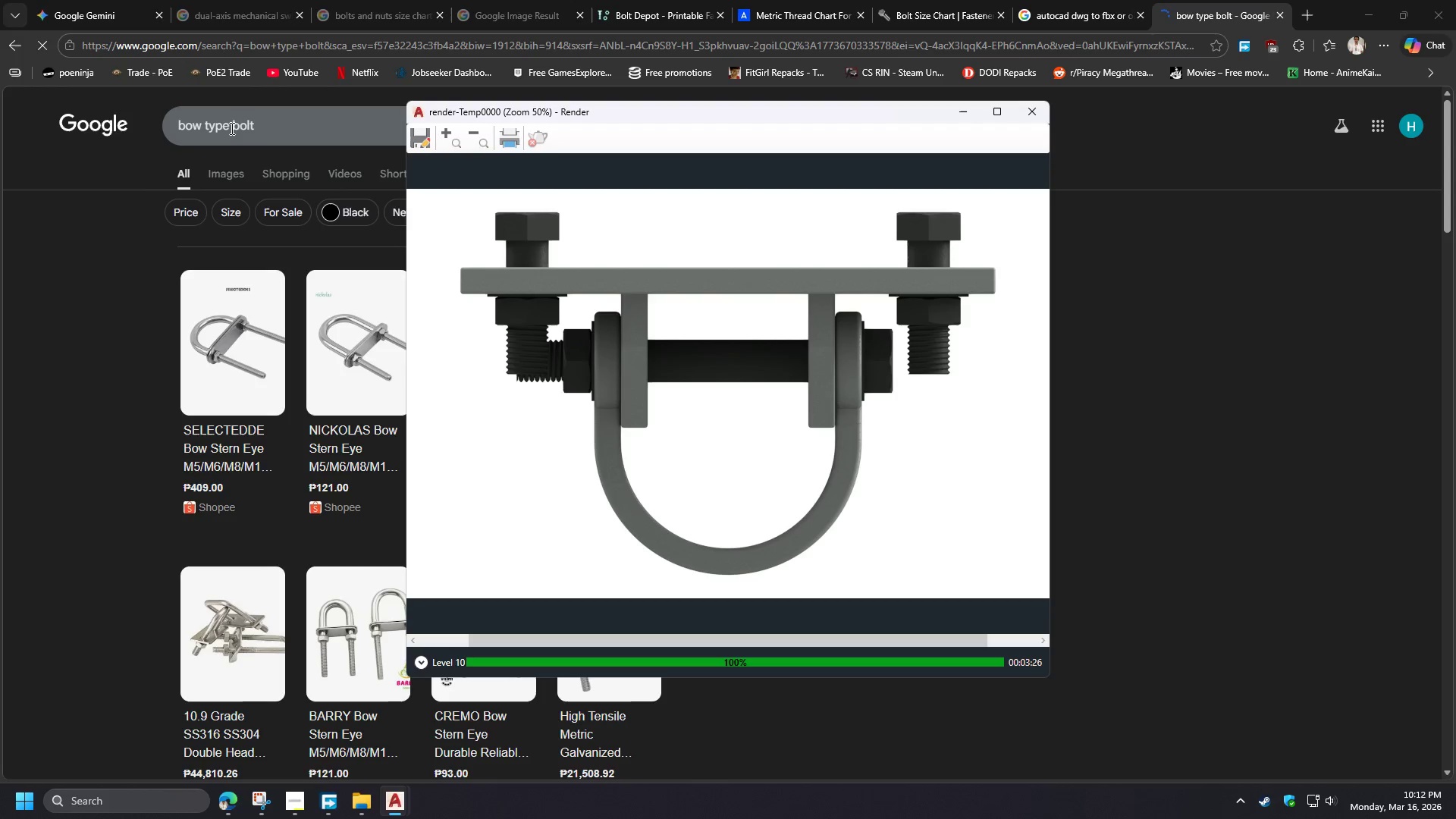 
wait(7.91)
 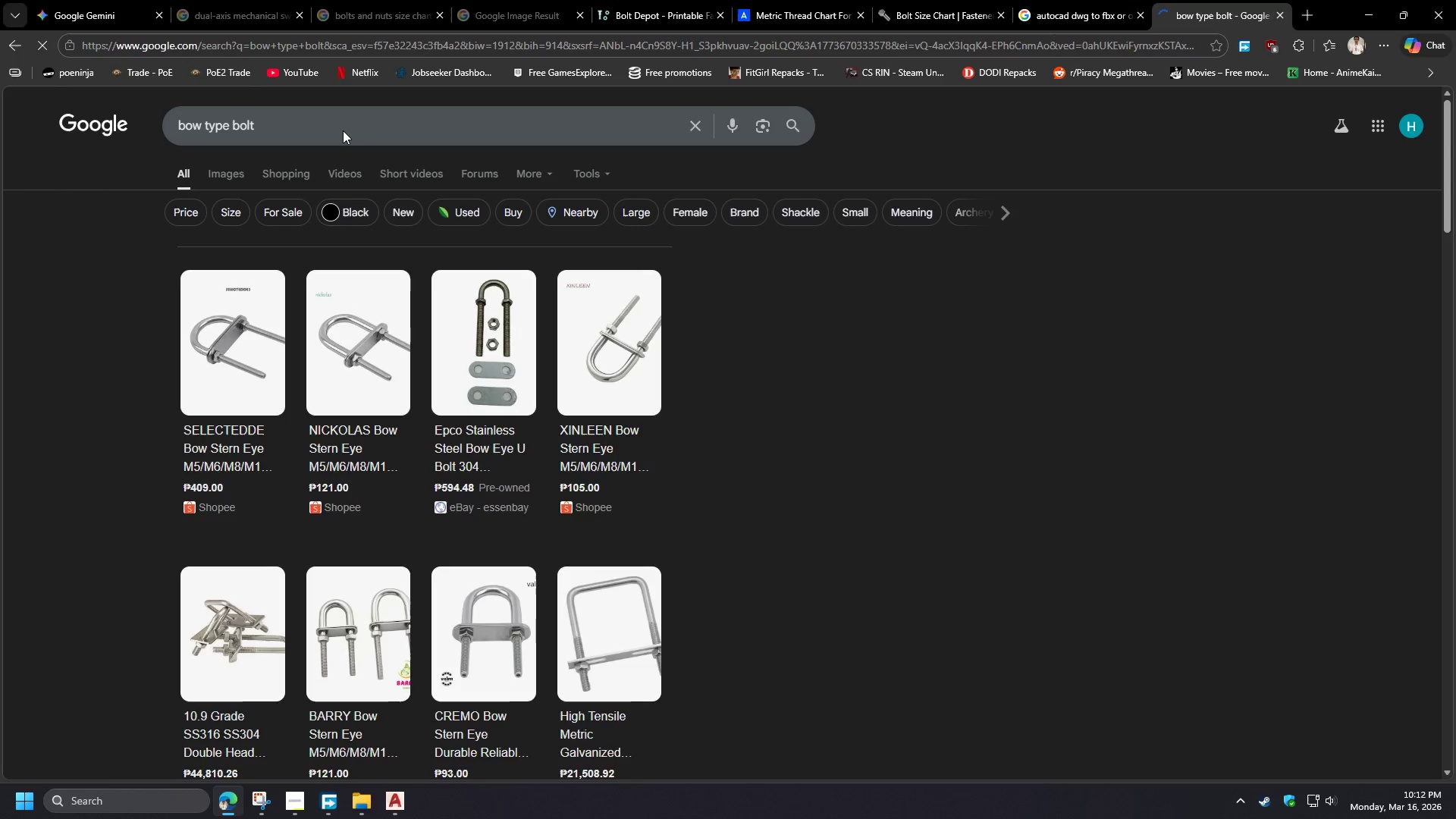 
left_click([426, 144])
 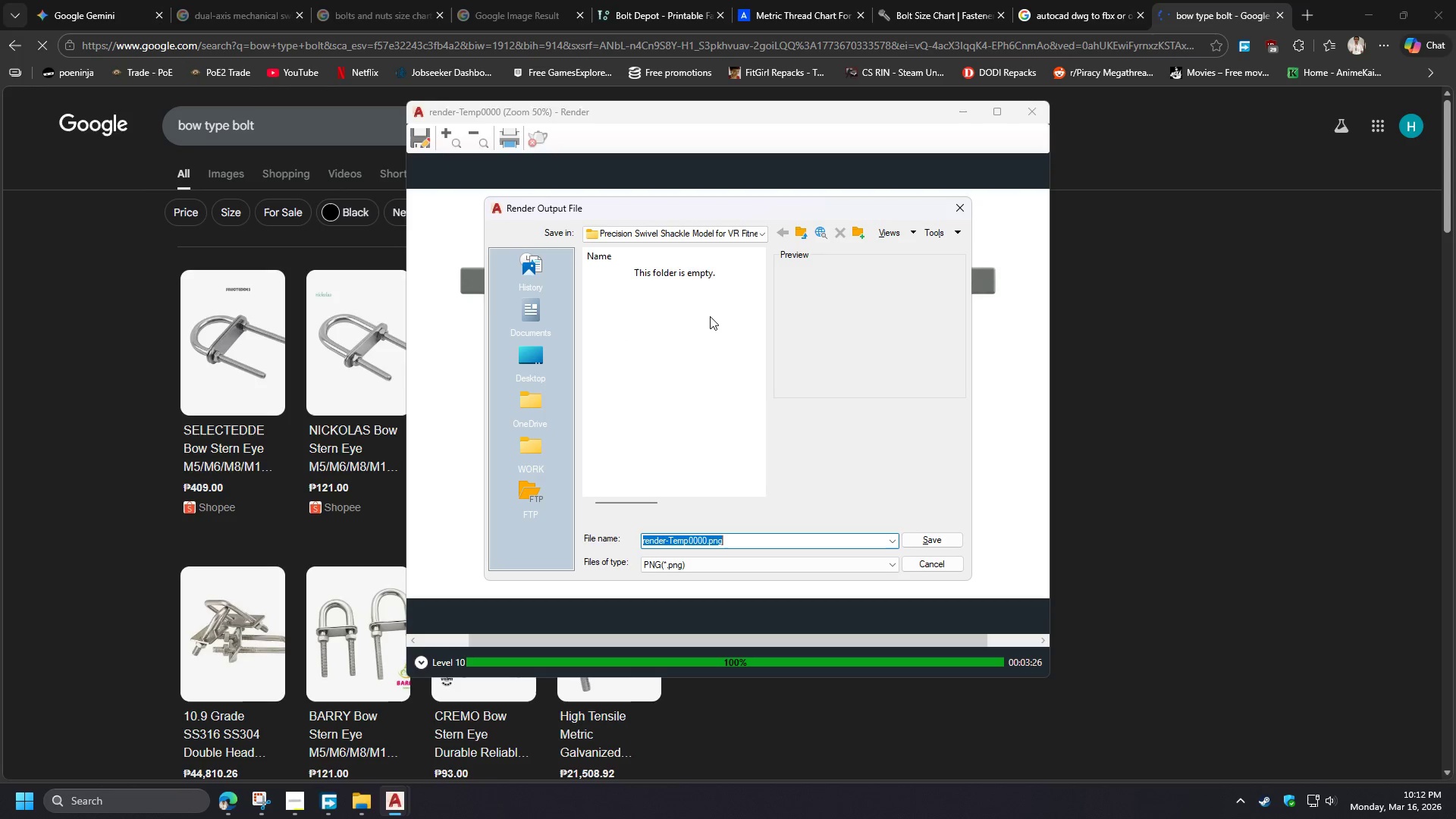 
left_click([760, 235])
 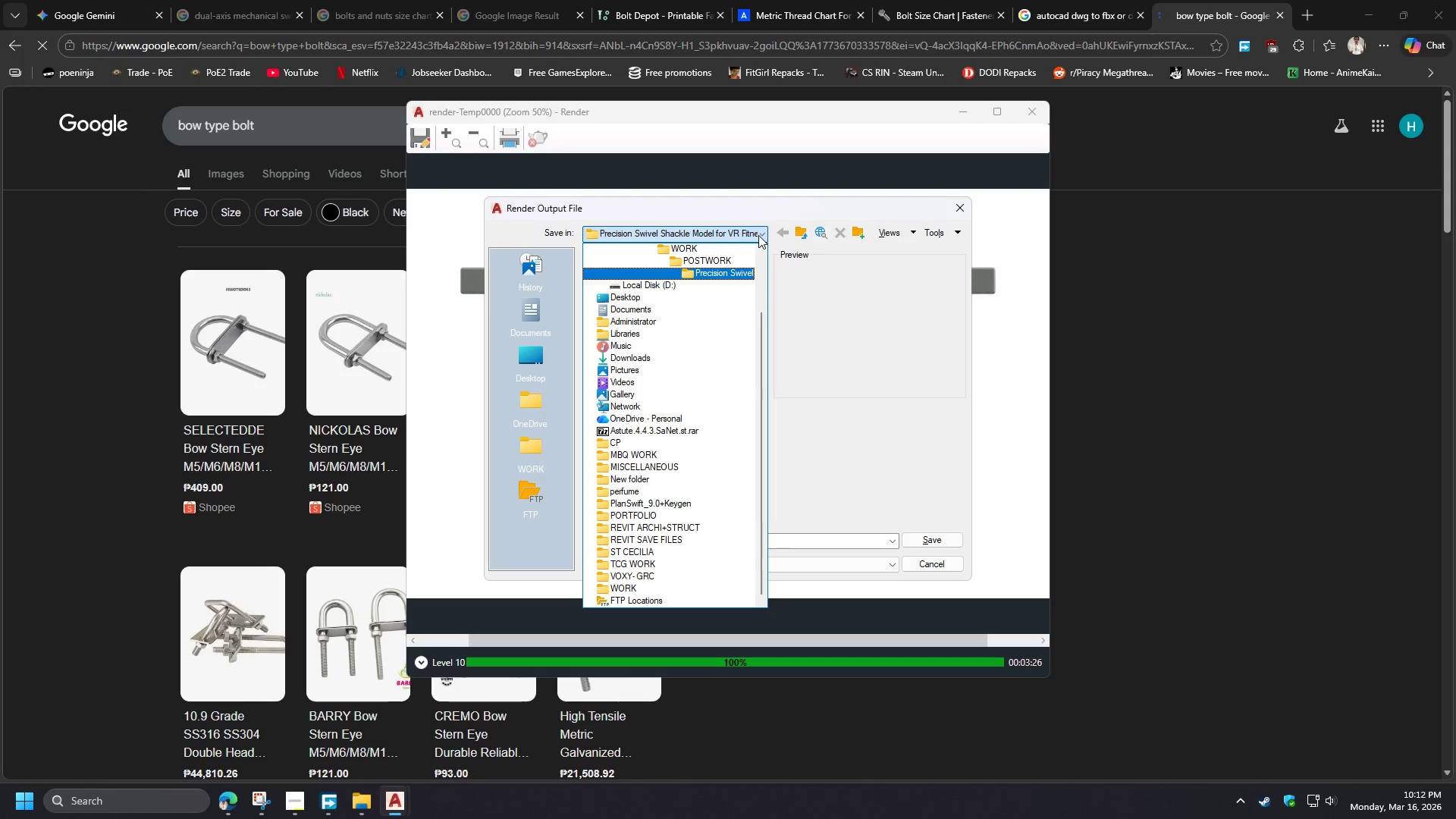 
left_click([714, 261])
 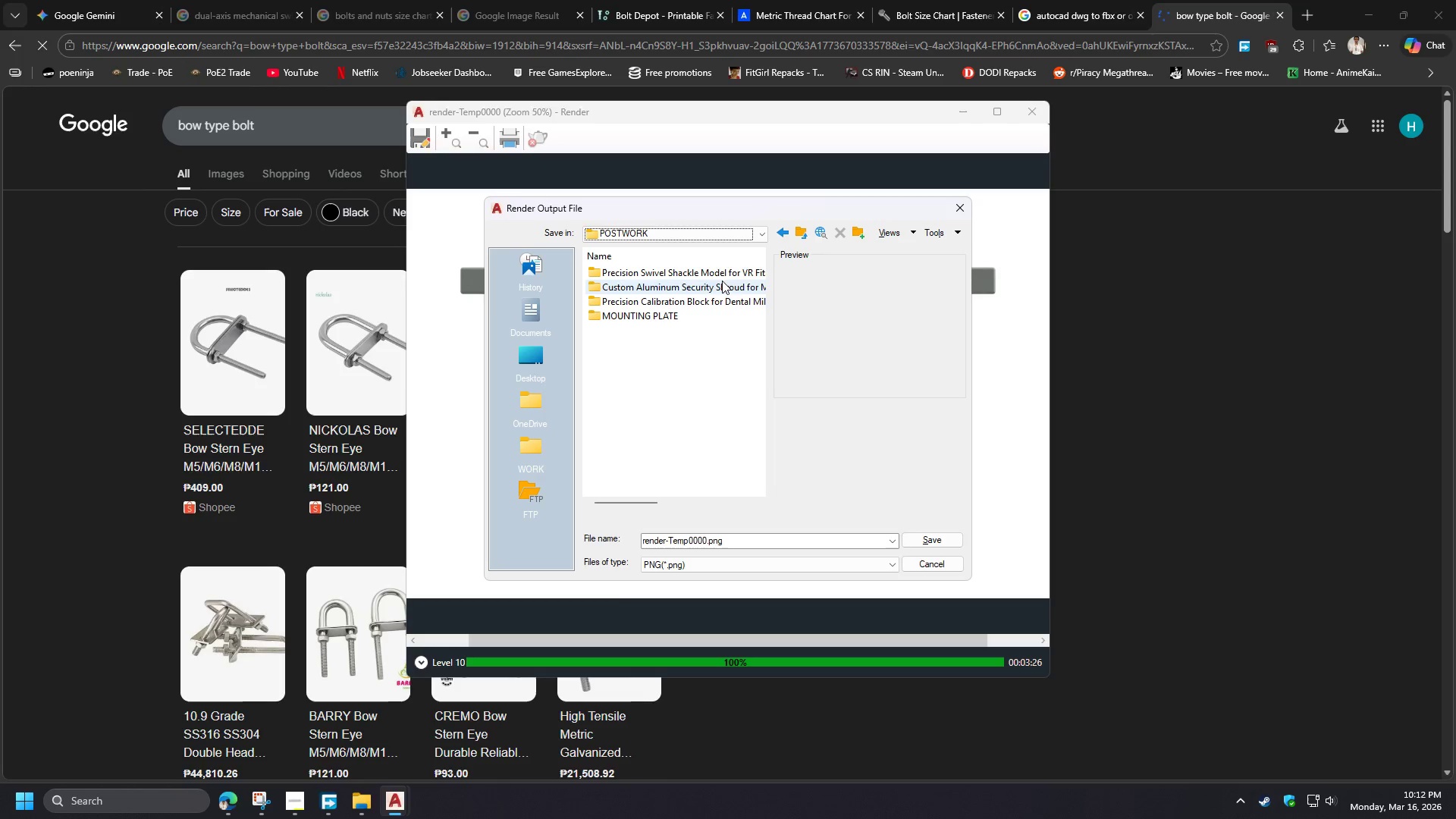 
double_click([700, 274])
 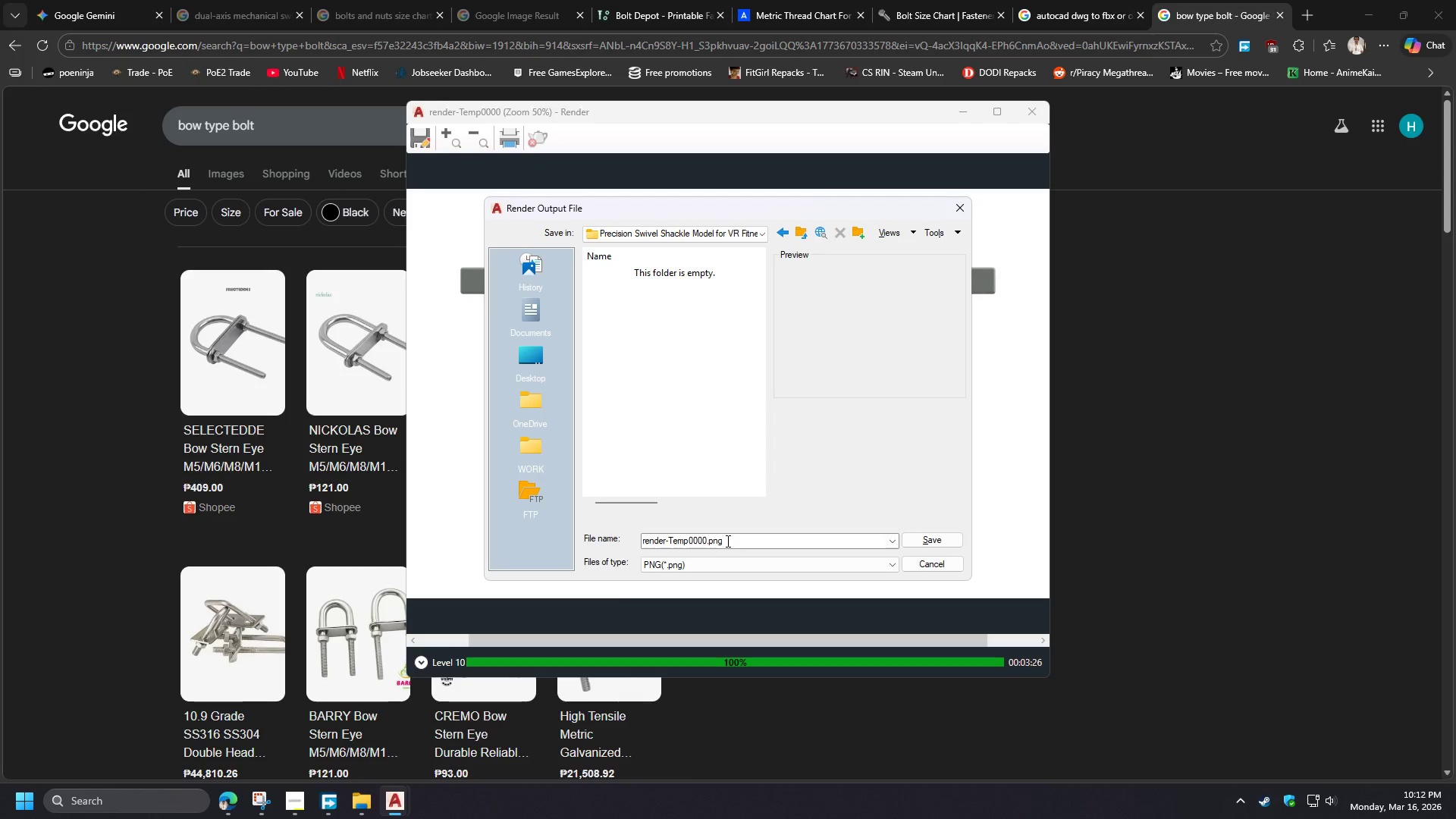 
left_click([707, 542])
 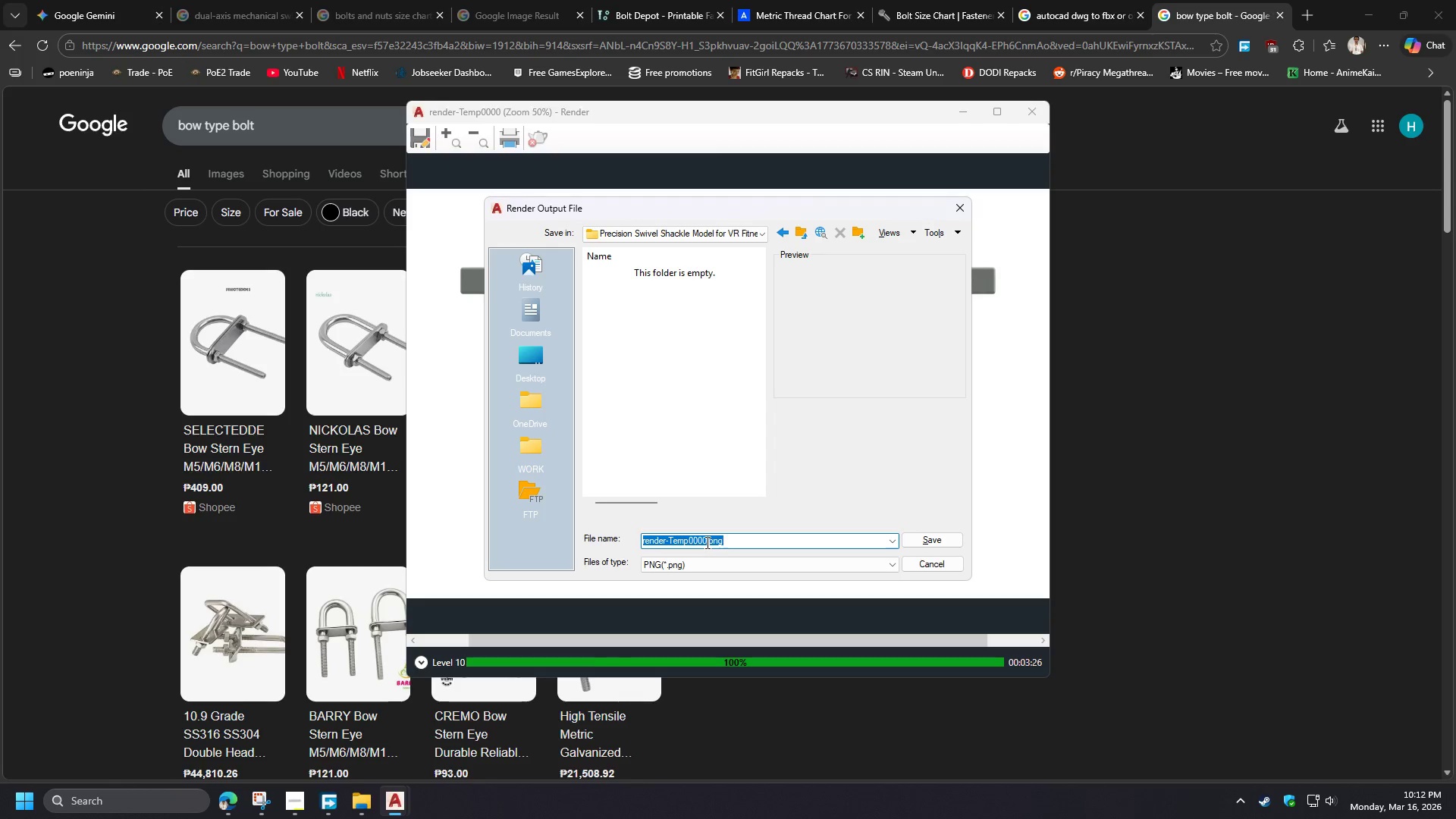 
left_click_drag(start_coordinate=[706, 542], to_coordinate=[585, 537])
 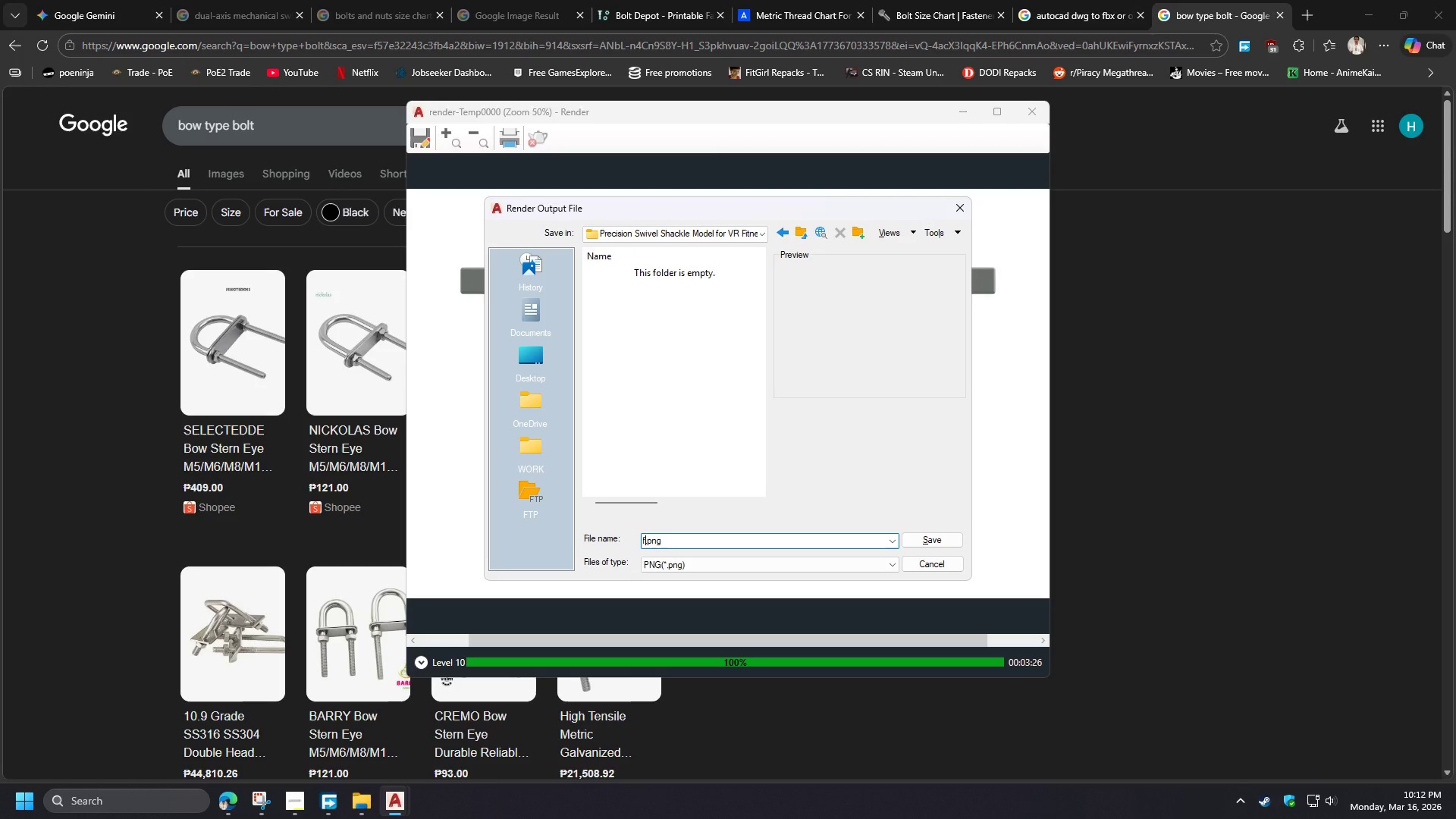 
type(front)
 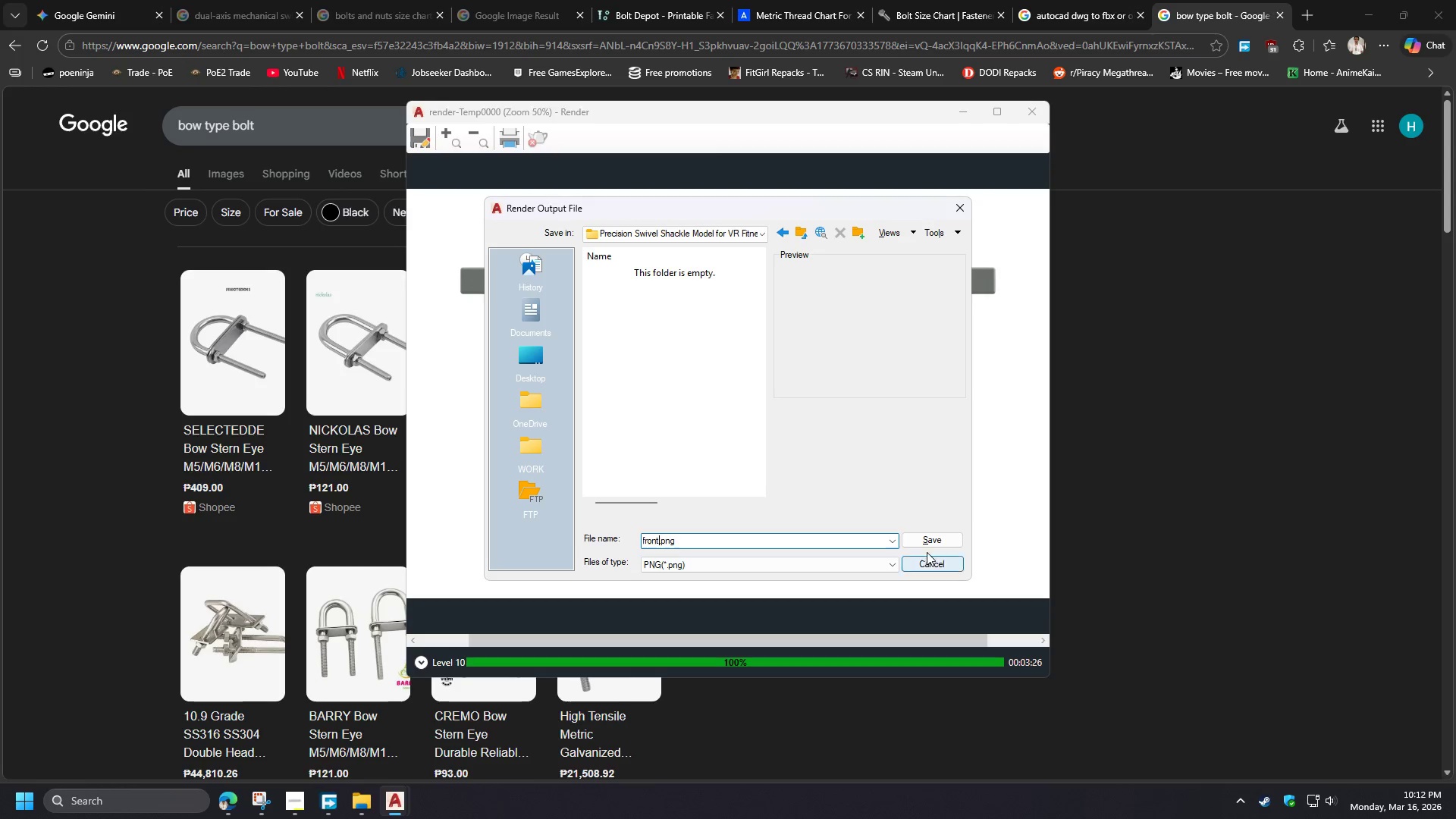 
left_click([930, 543])
 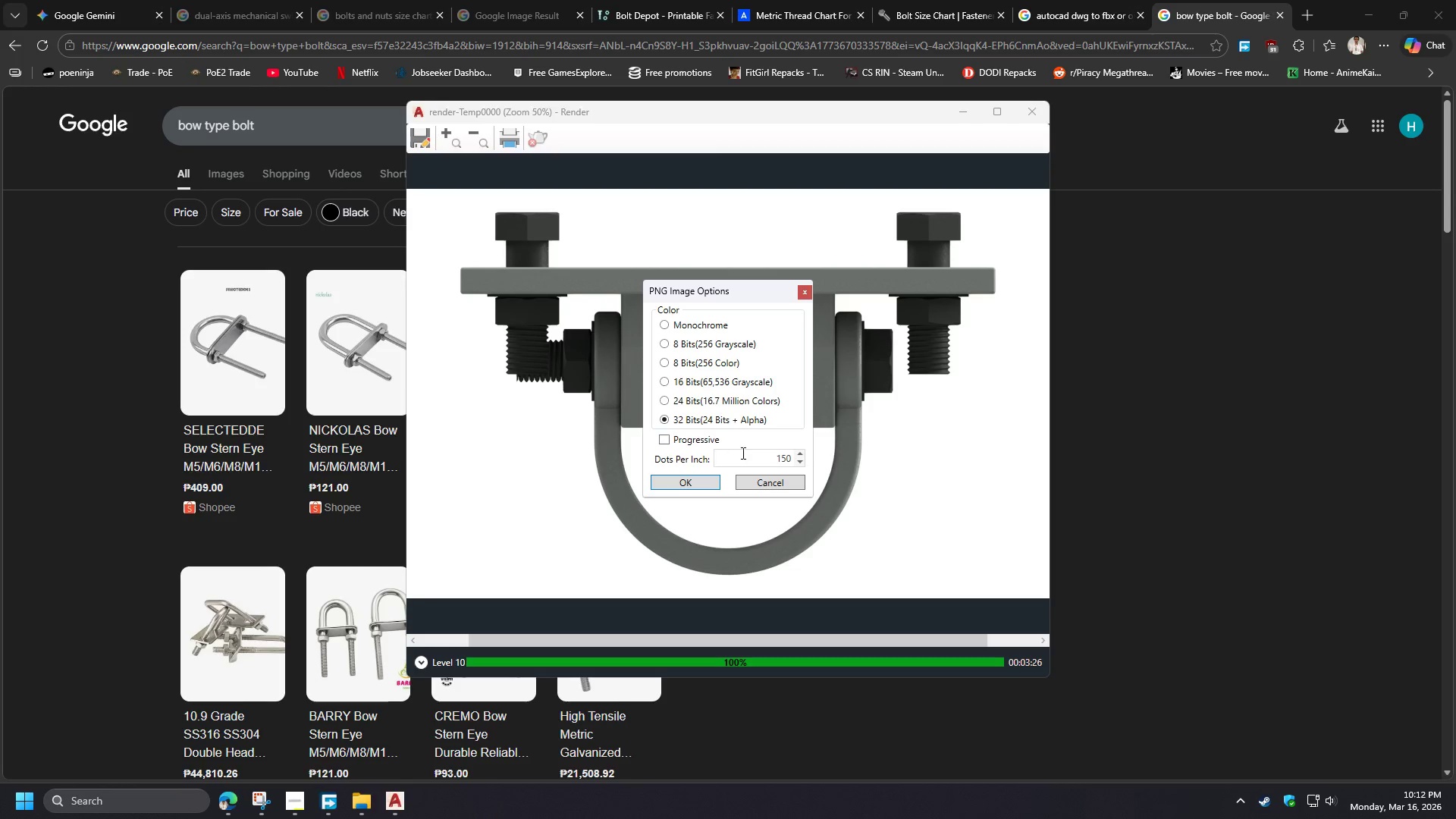 
left_click_drag(start_coordinate=[764, 463], to_coordinate=[827, 463])
 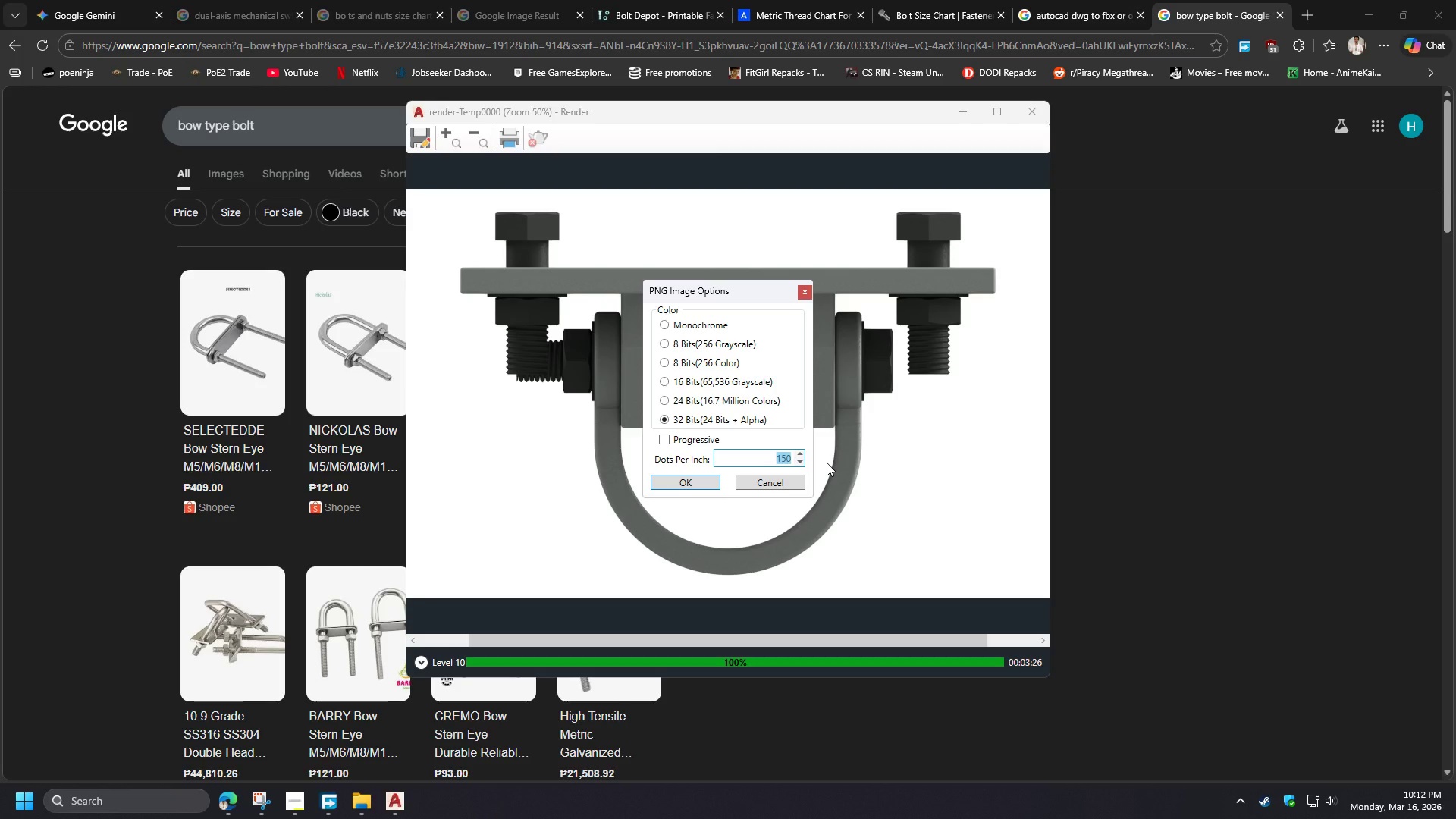 
key(Numpad6)
 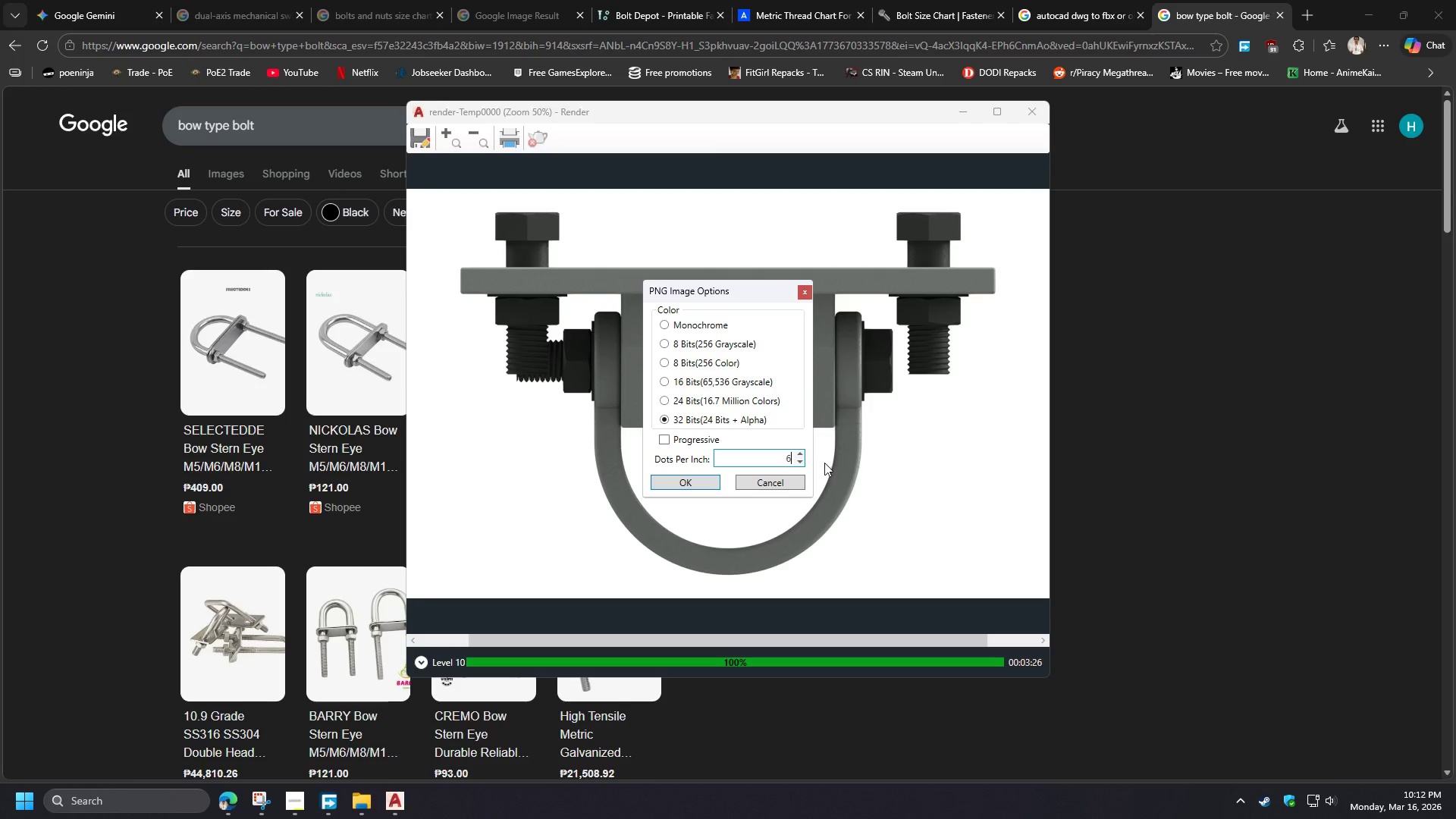 
key(Numpad0)
 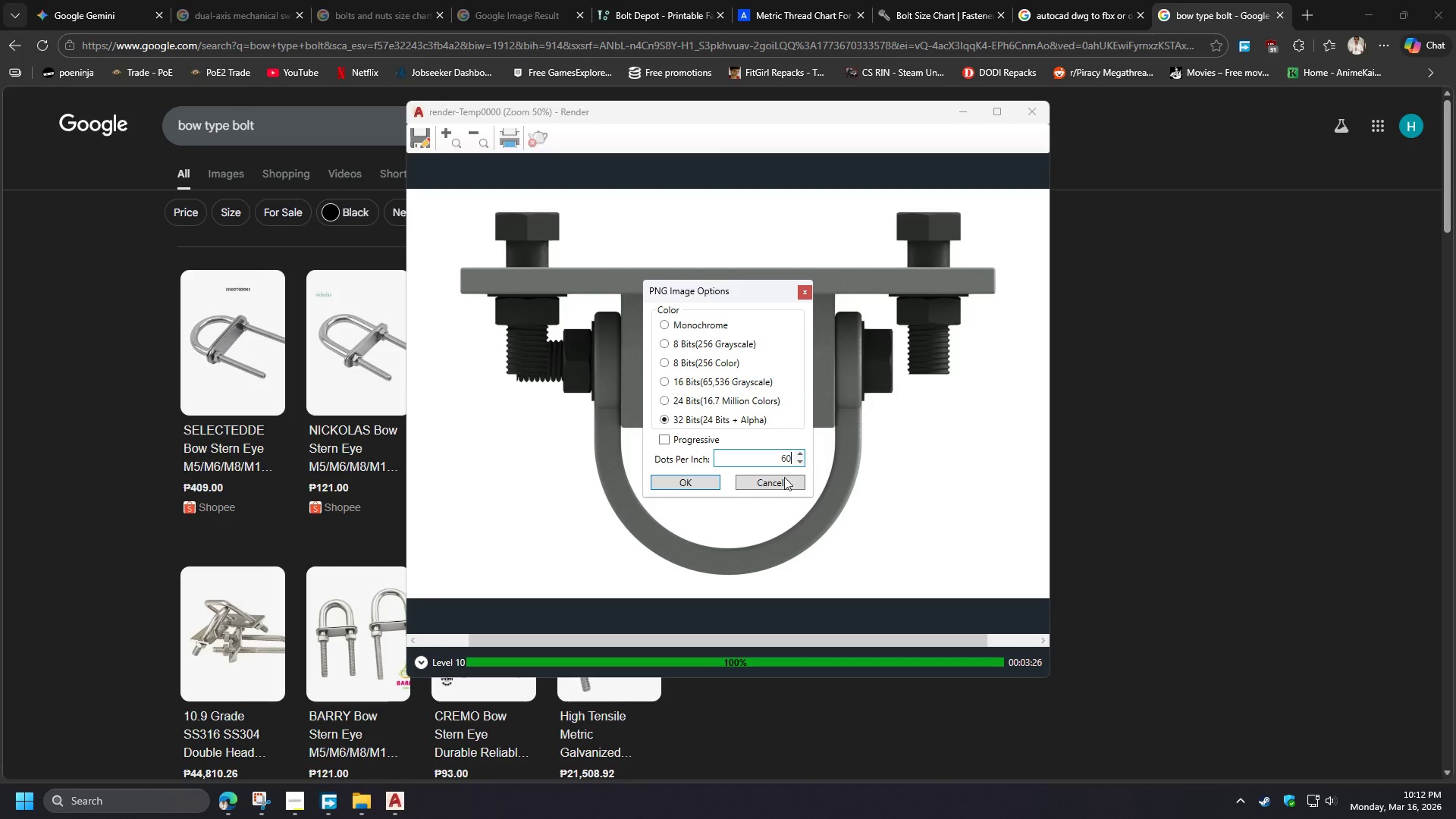 
key(Numpad0)
 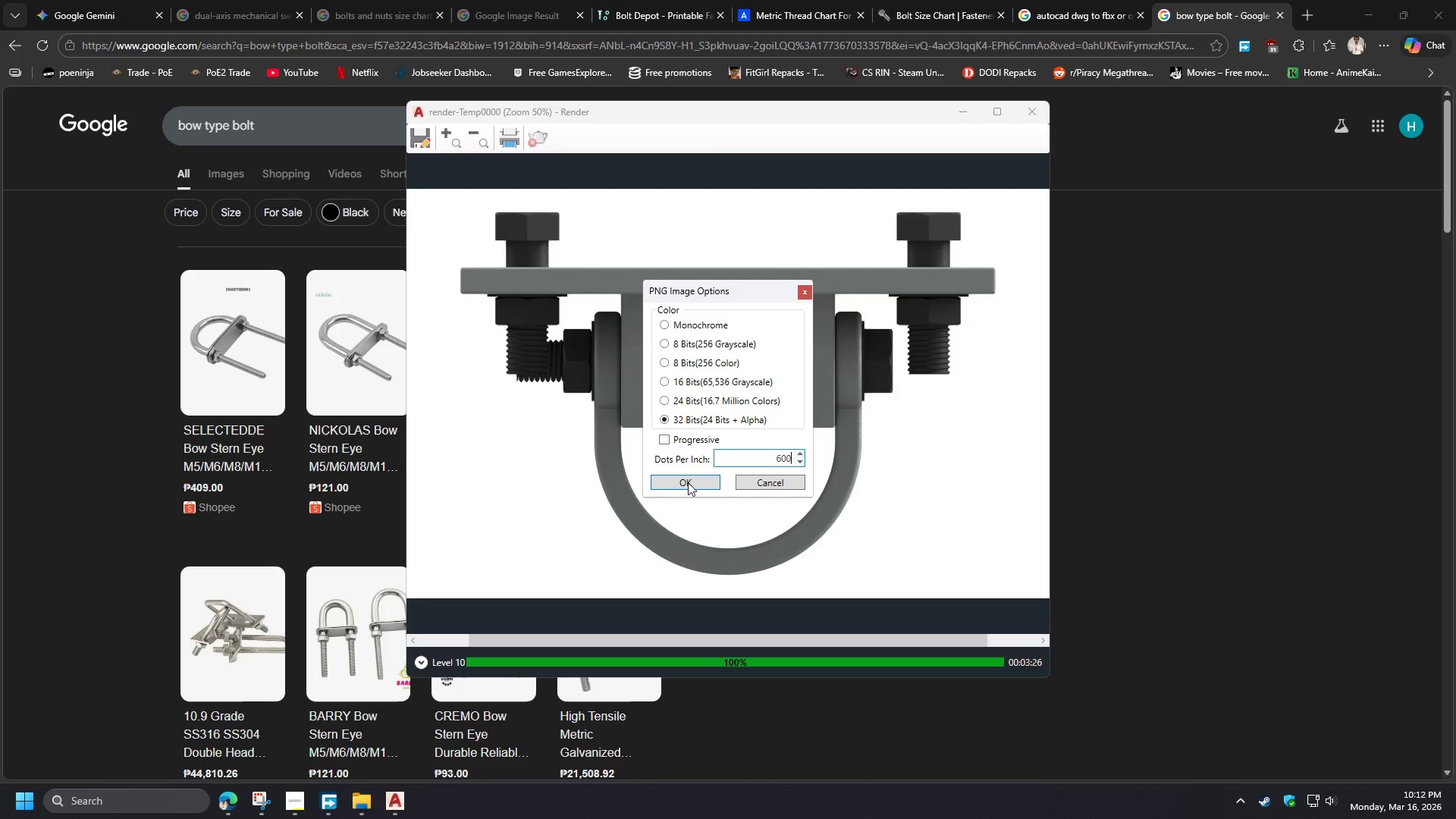 
left_click([688, 482])
 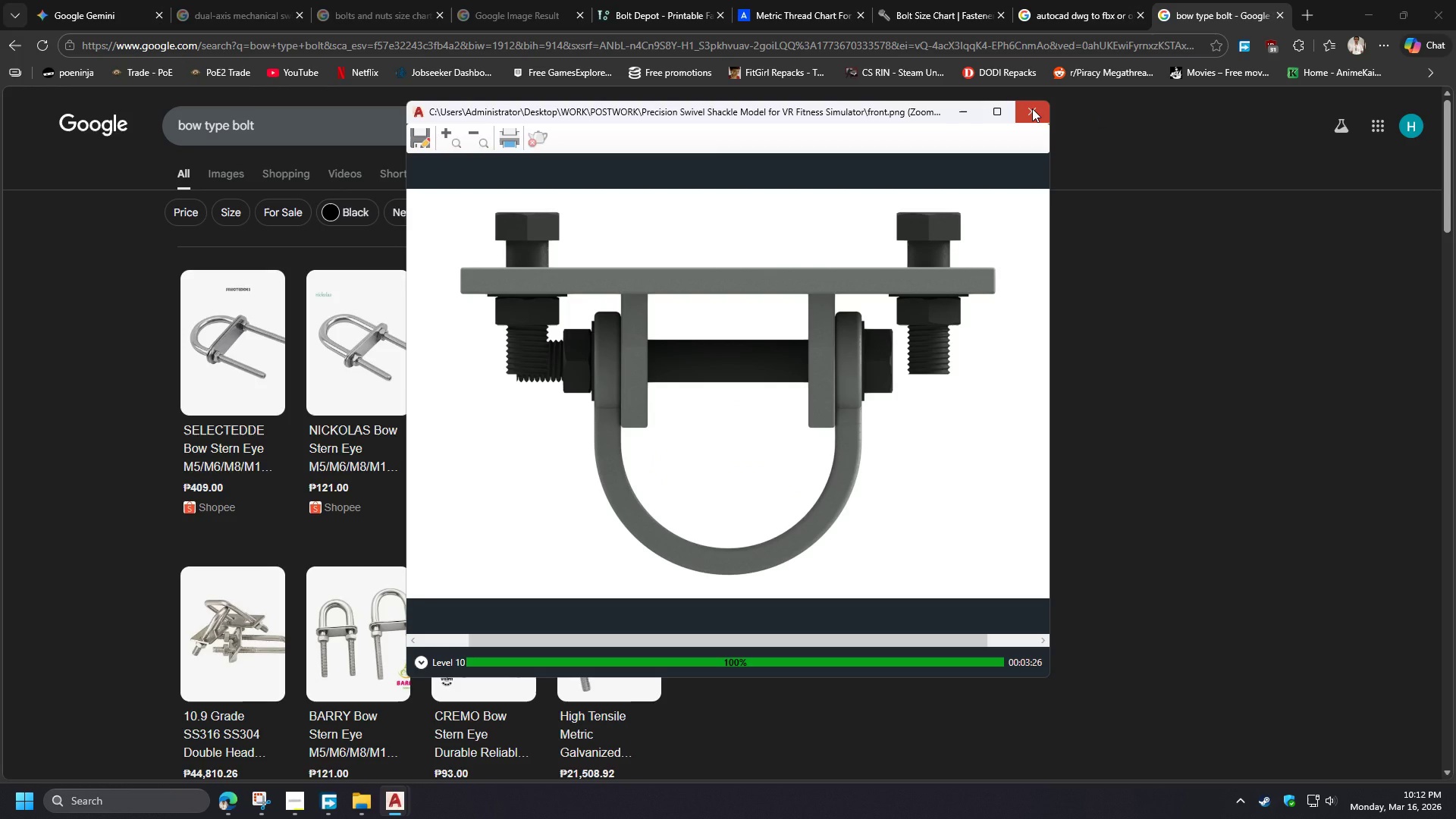 
wait(6.03)
 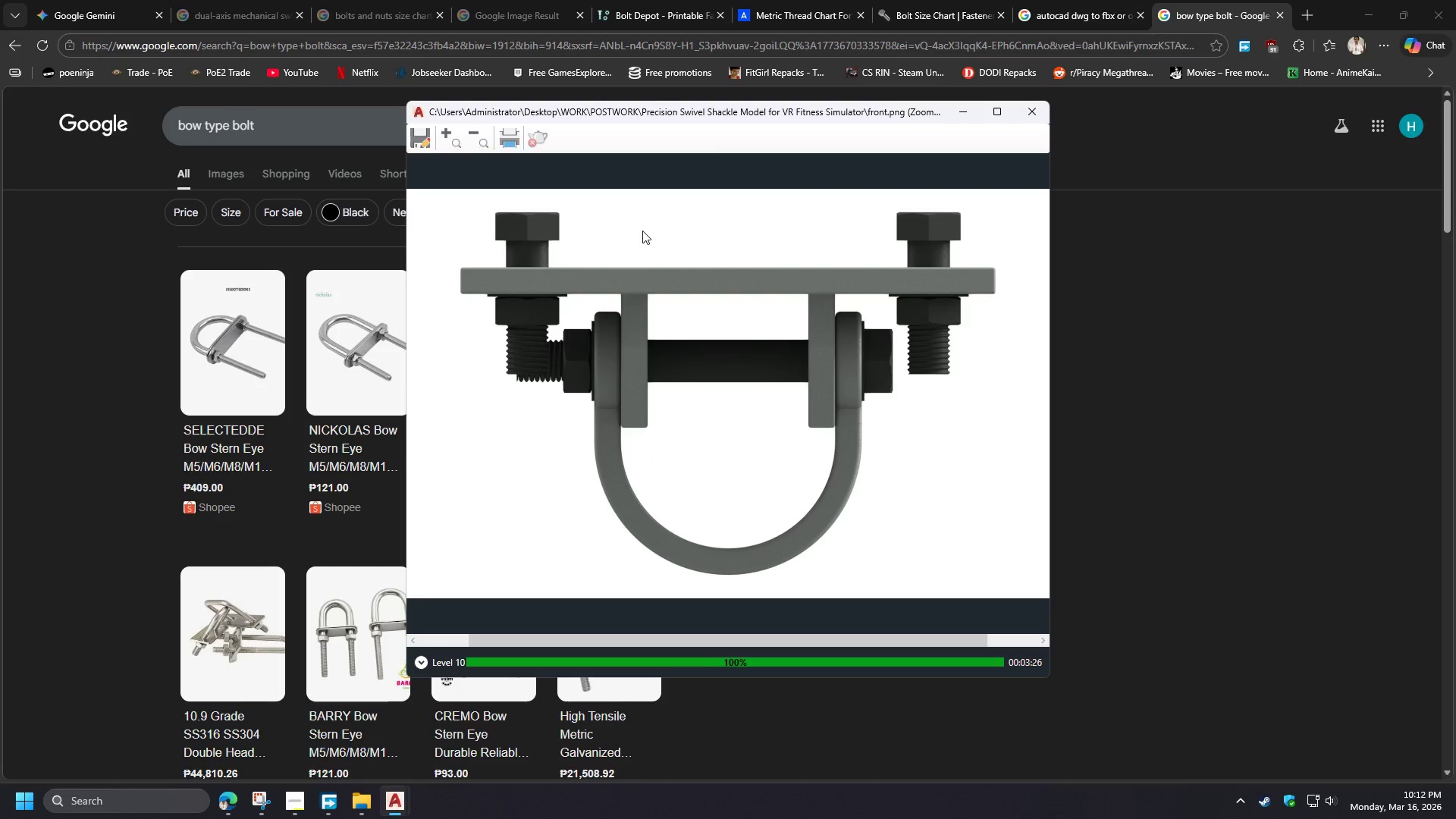 
left_click([1032, 108])
 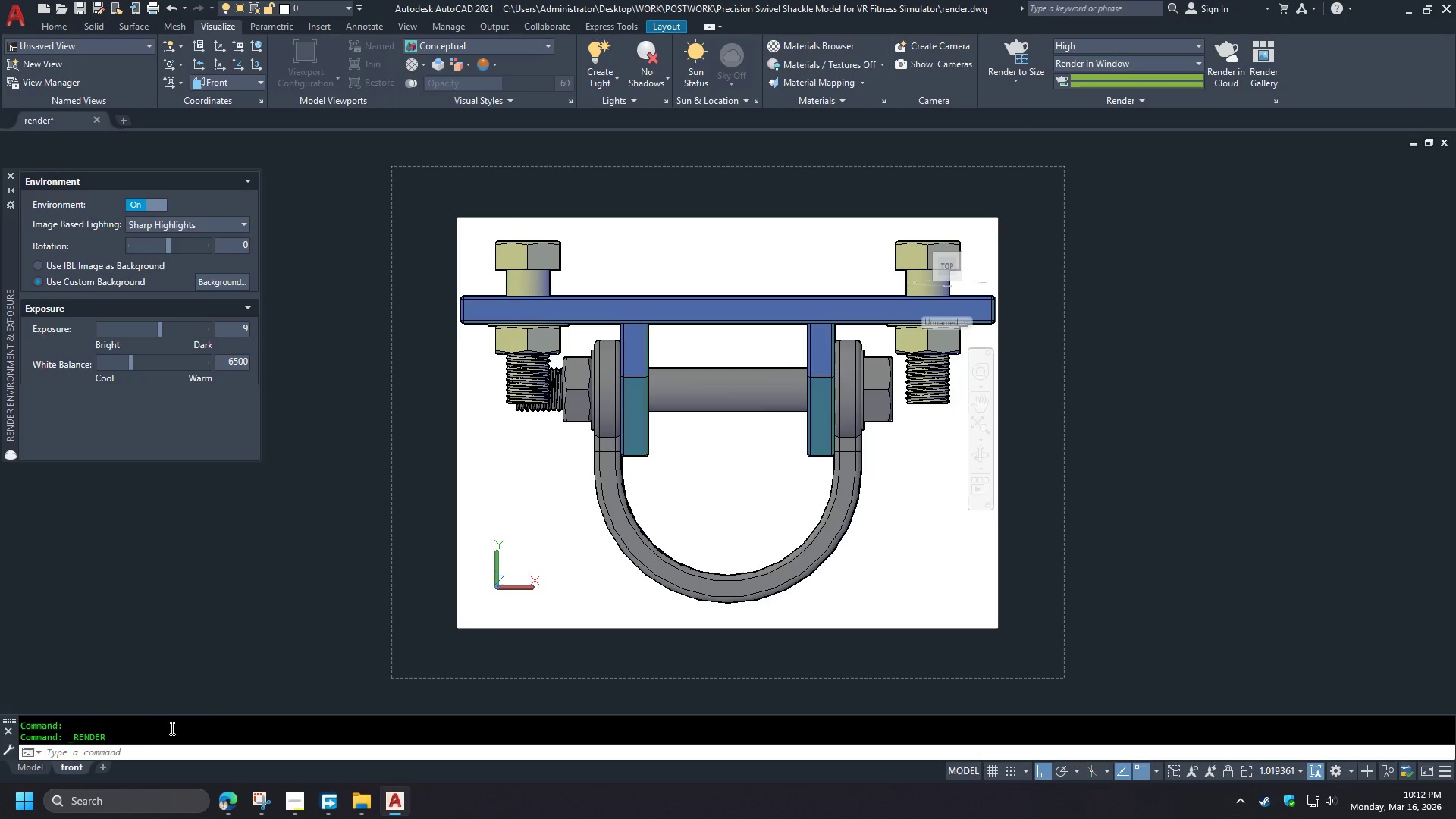 
right_click([67, 770])
 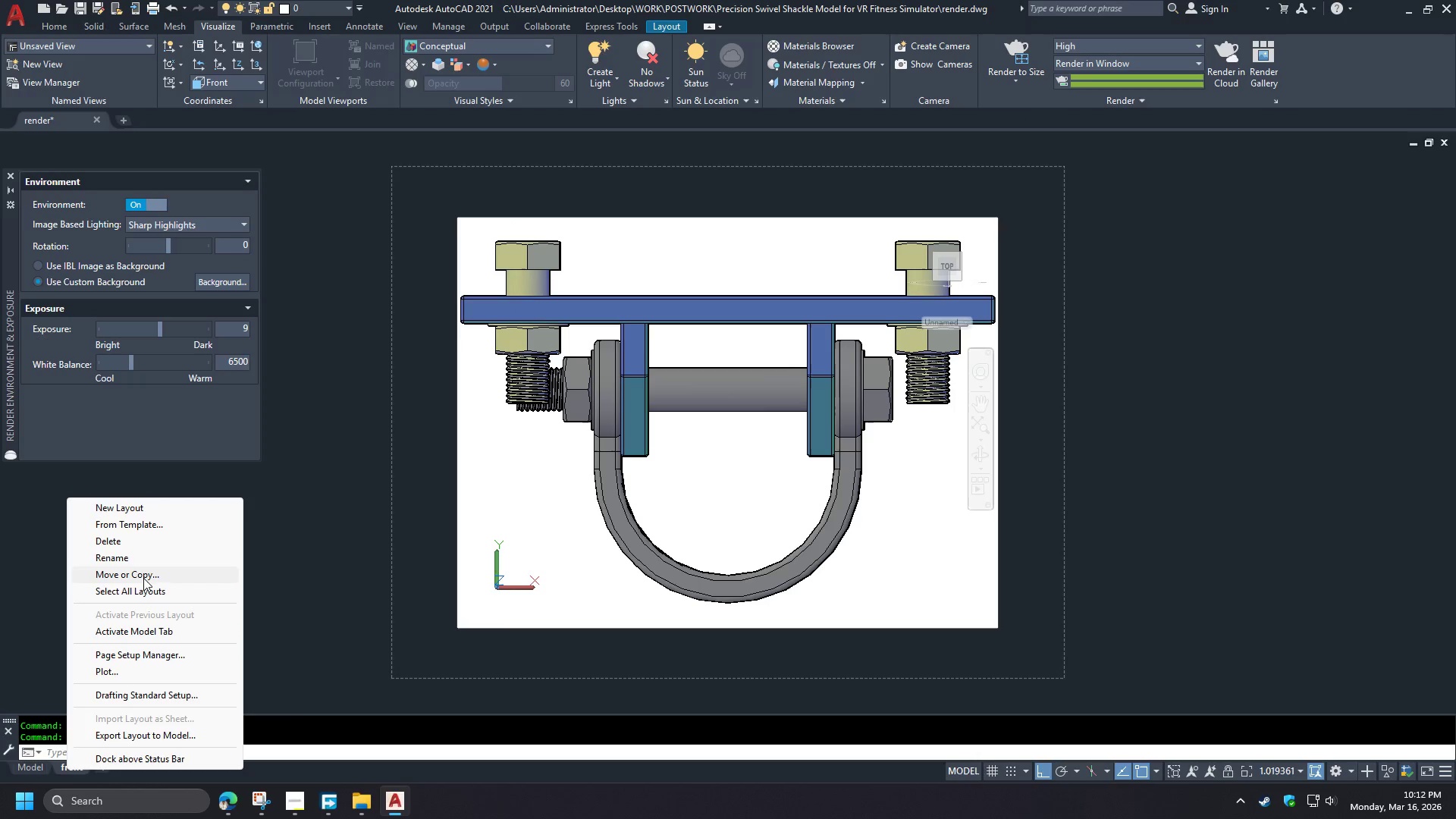 
left_click([143, 578])
 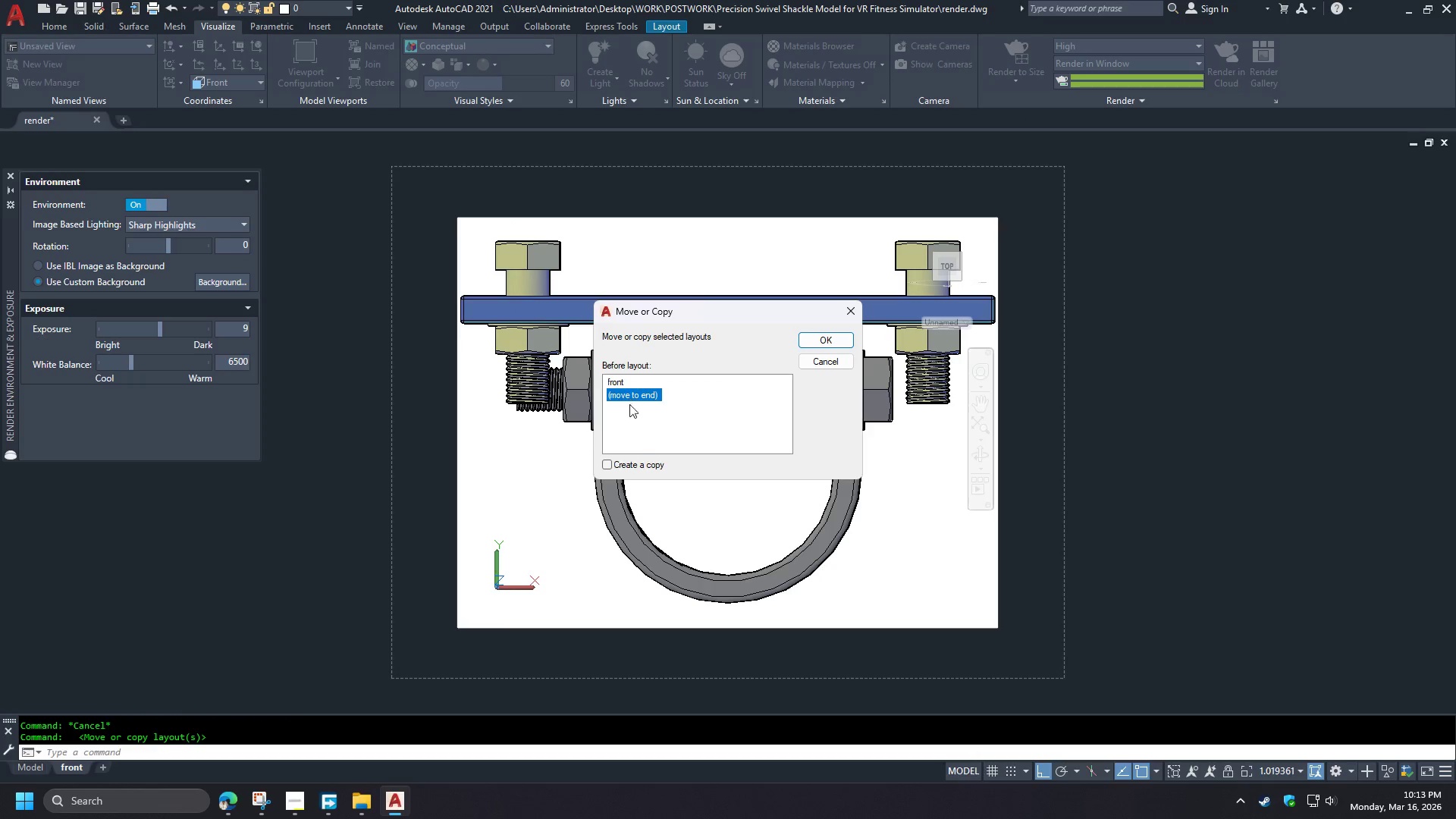 
left_click([629, 468])
 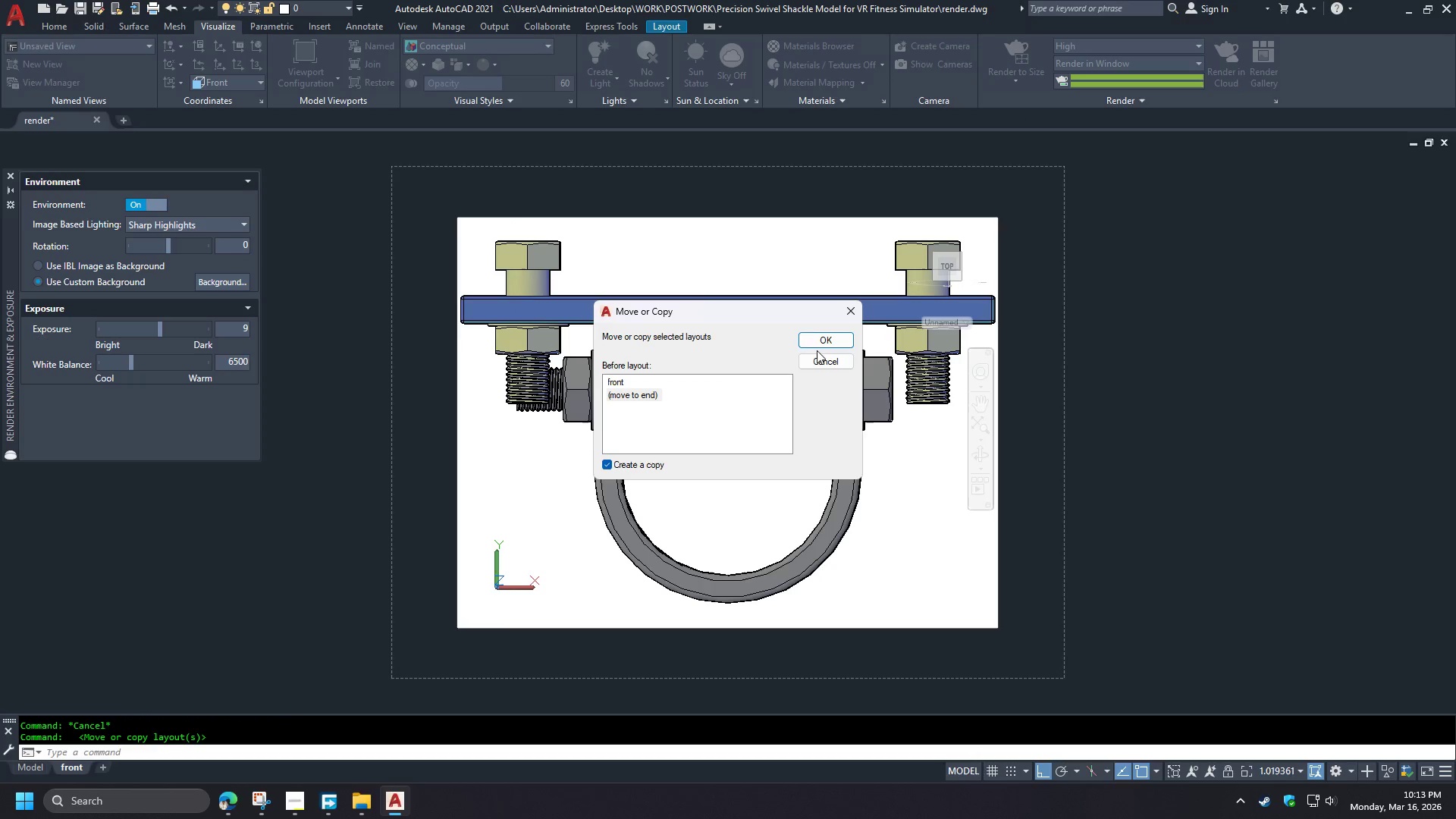 
left_click([817, 345])
 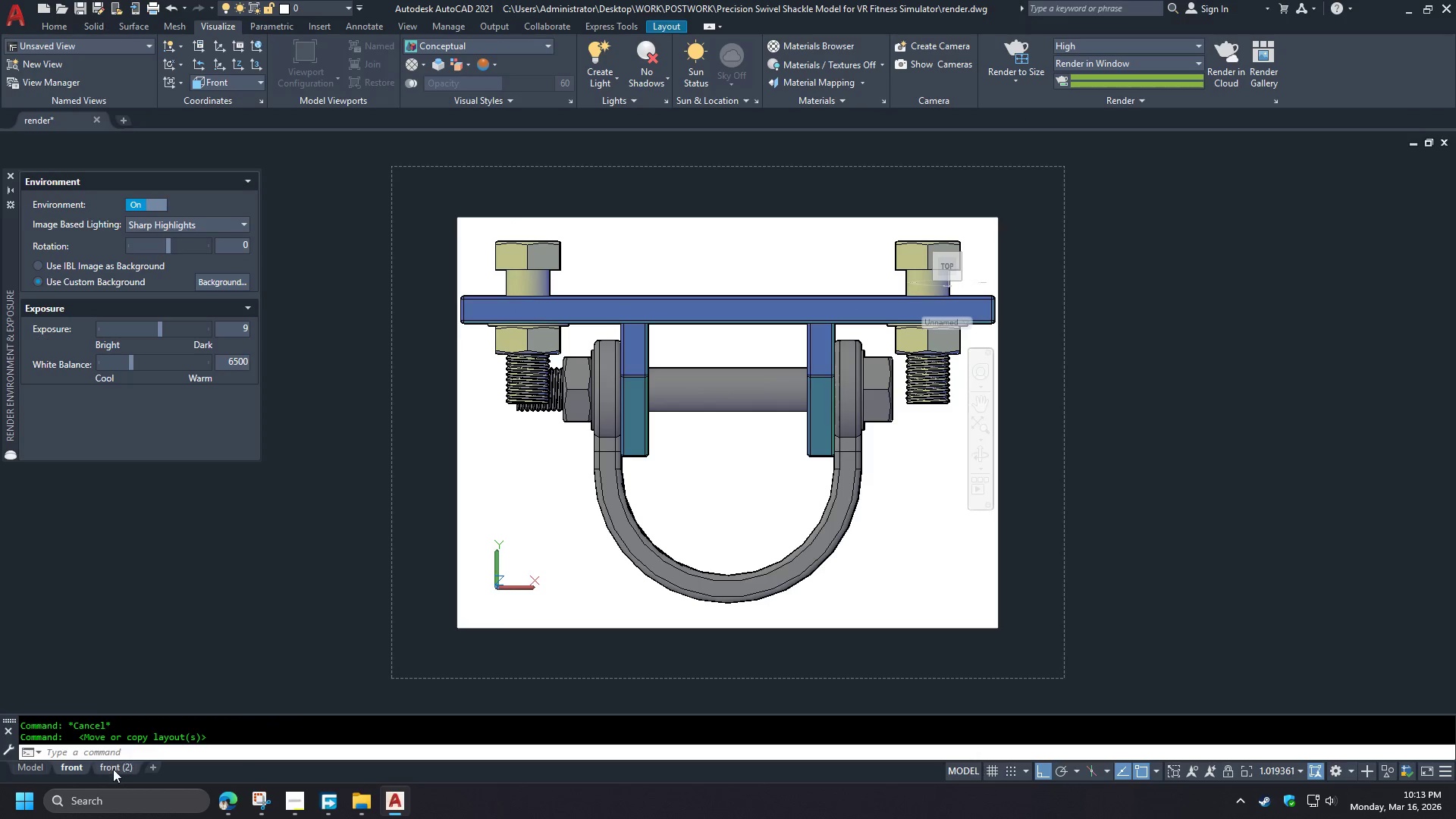 
double_click([112, 769])
 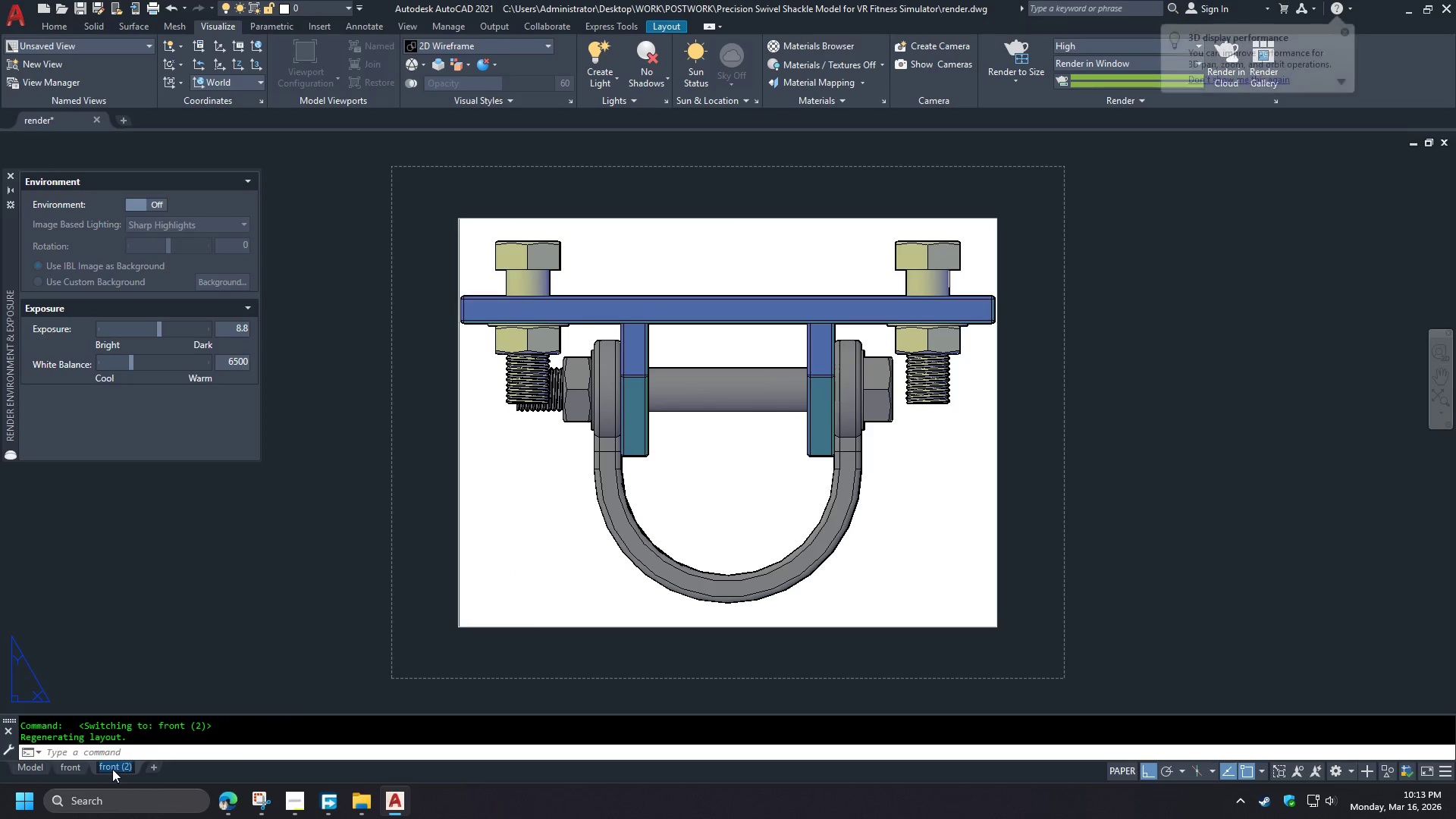 
type(3-quarter pers)
key(NumpadEnter)
 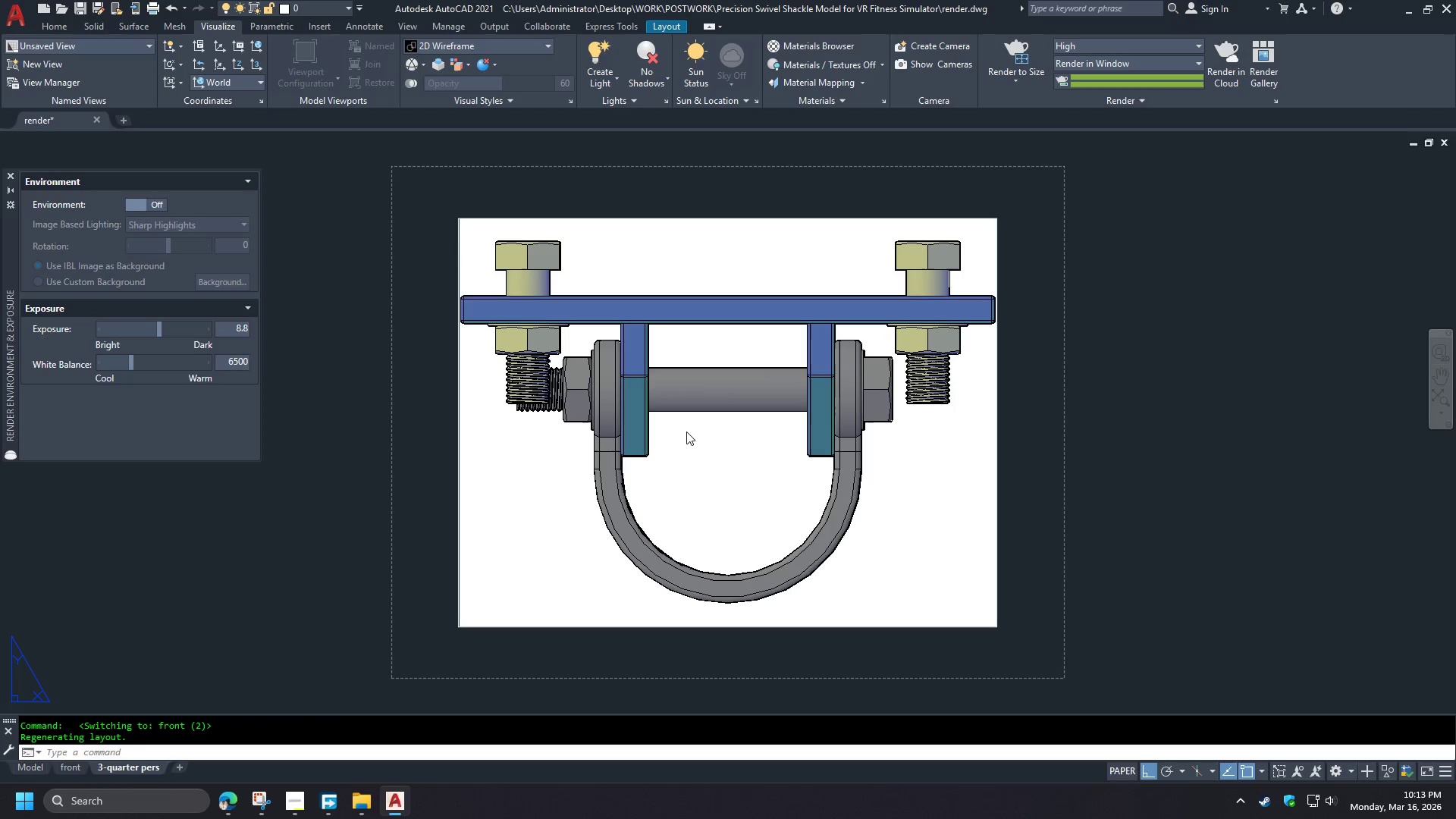 
double_click([688, 441])
 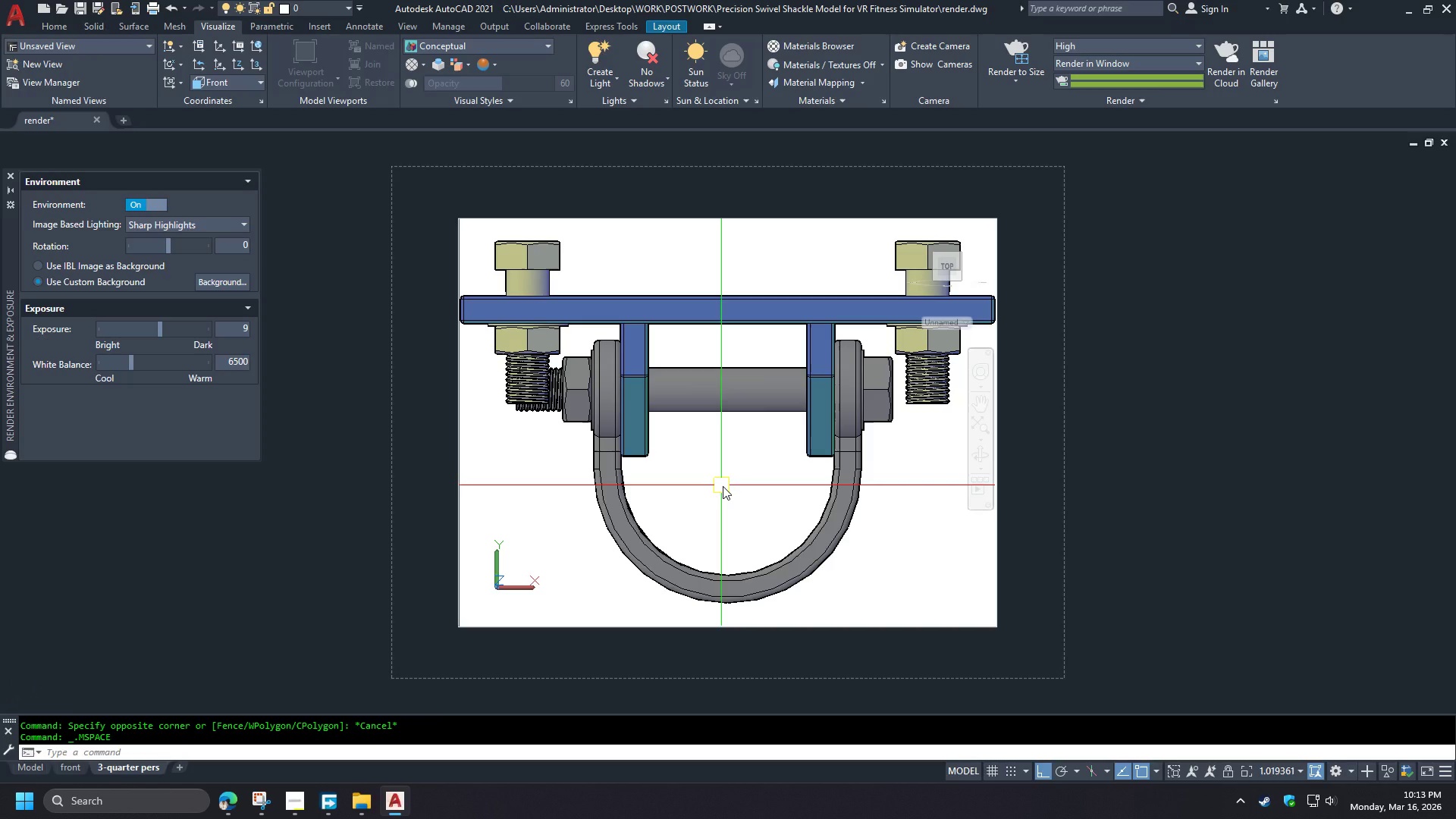 
type(vs 2 -v )
 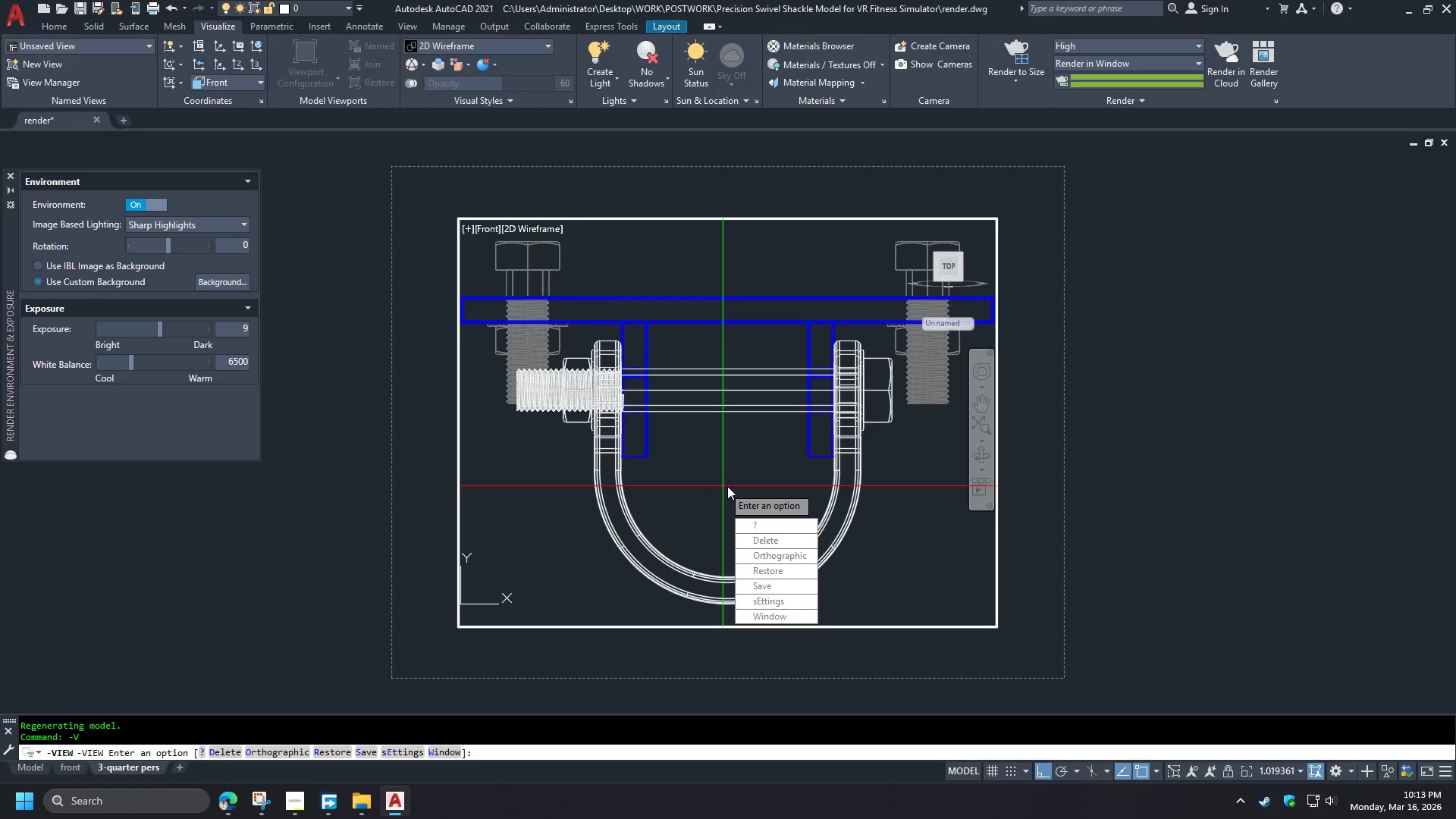 
key(Escape)
 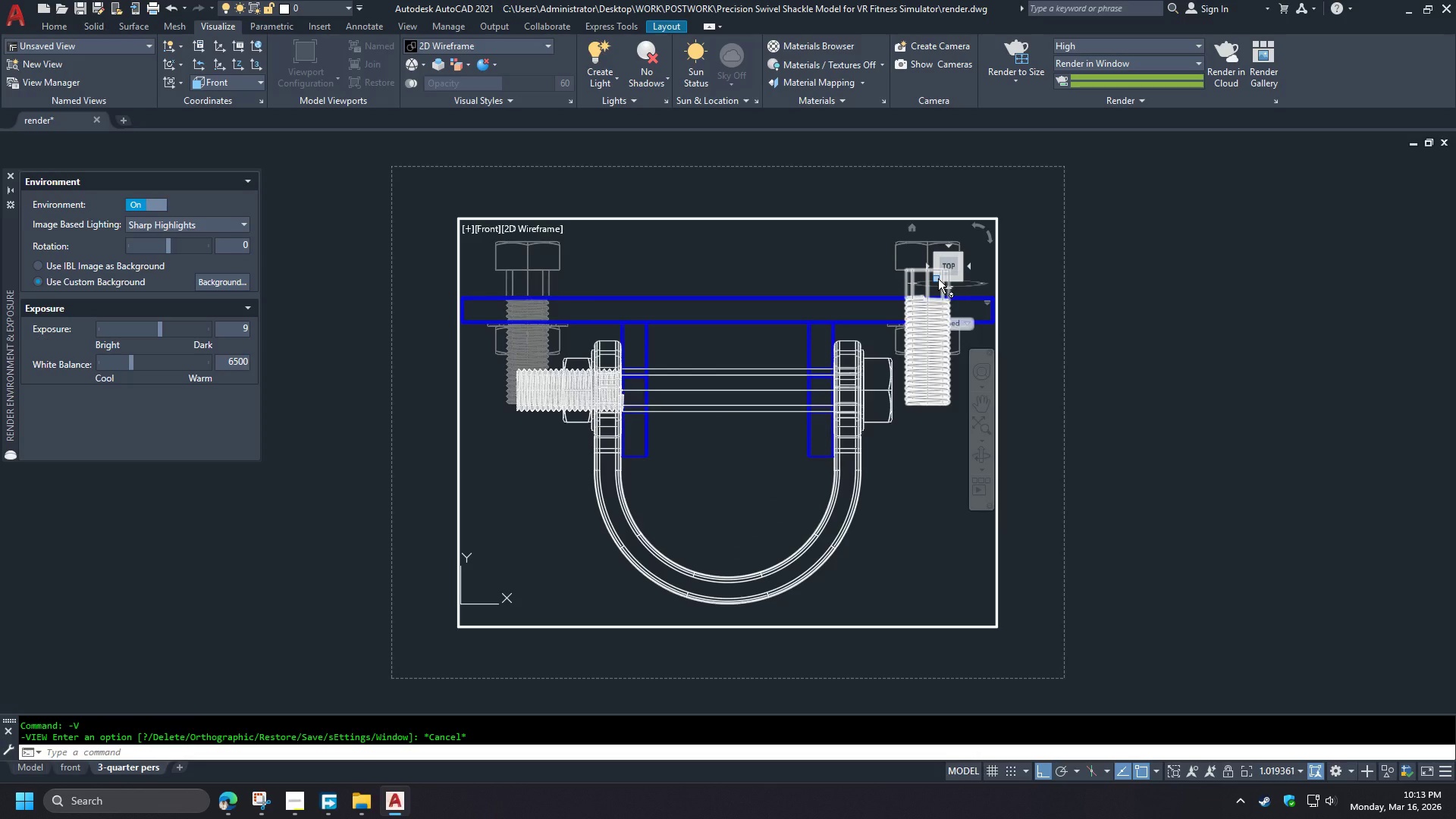 
left_click([938, 278])
 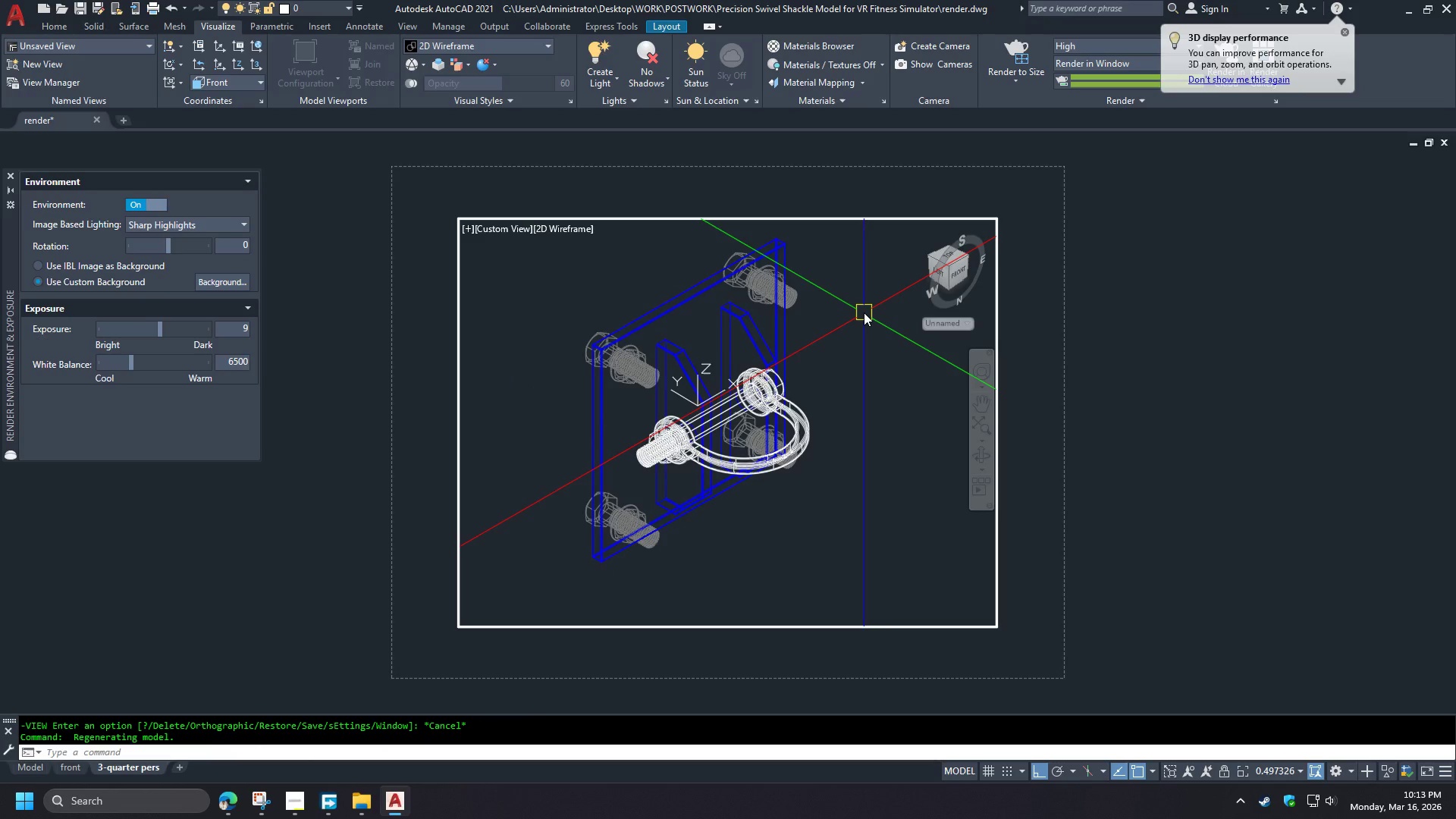 
type(usc w )
 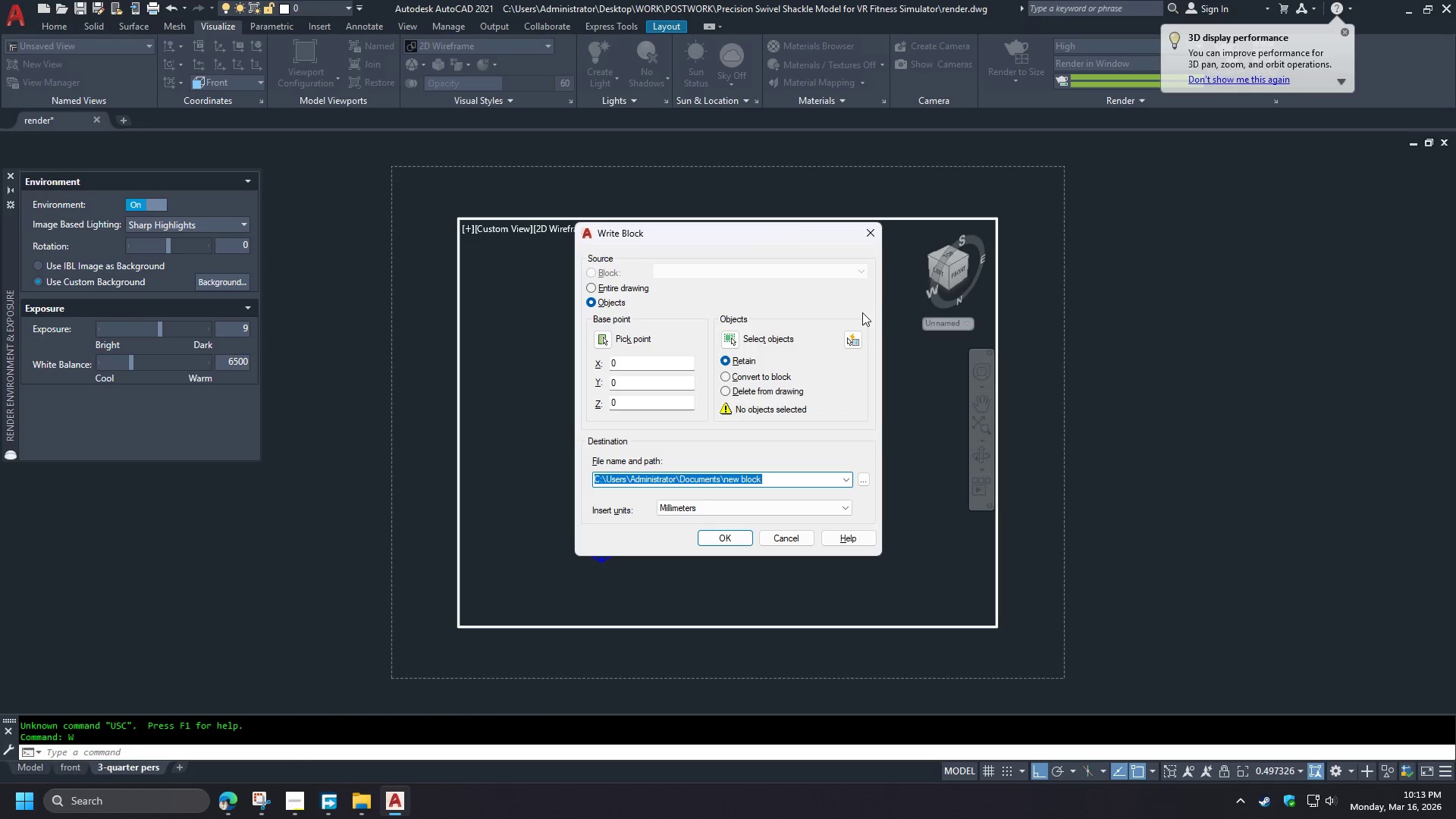 
key(Escape)
type(ucs w -v t )
 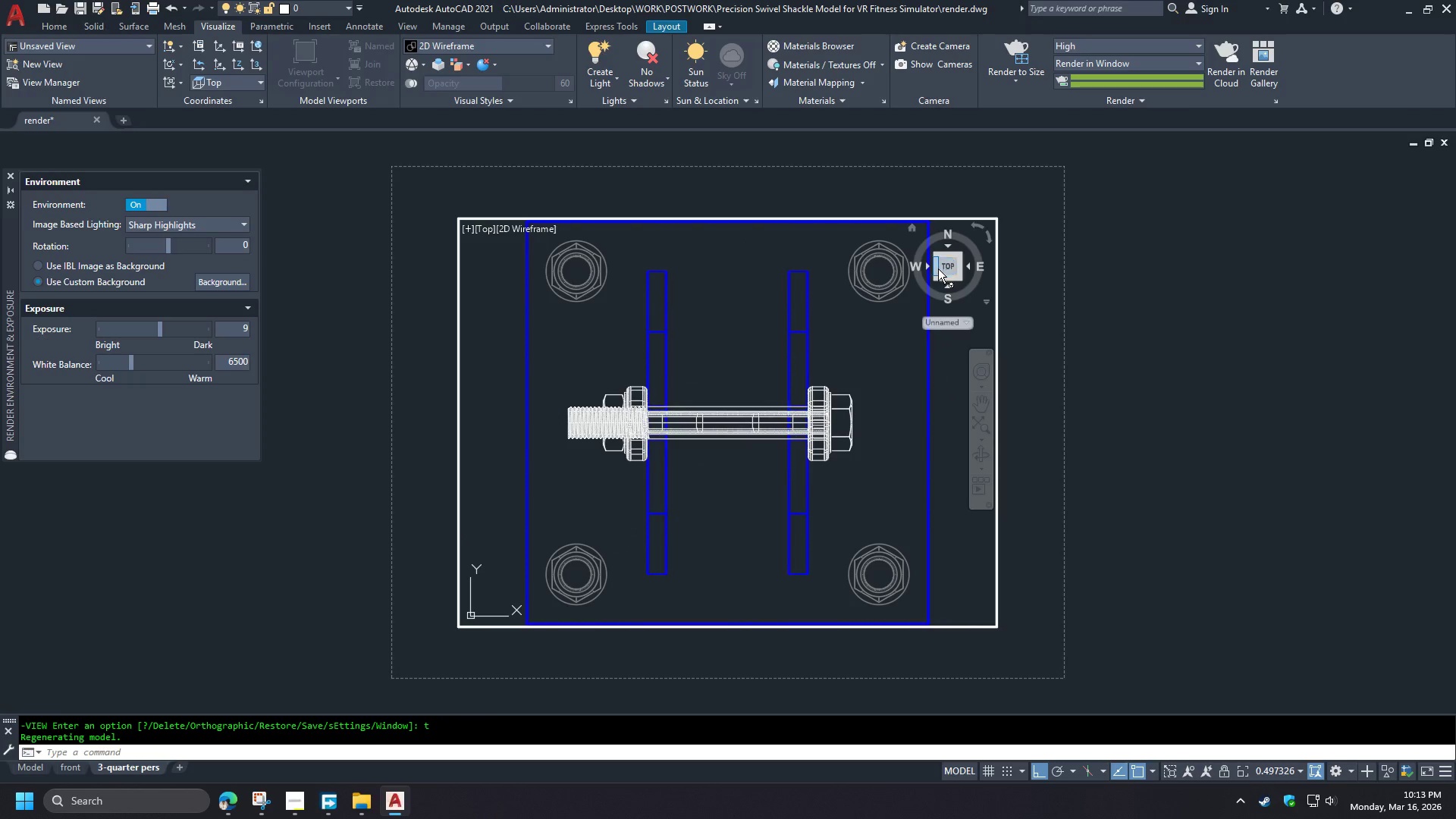 
left_click_drag(start_coordinate=[938, 276], to_coordinate=[971, 232])
 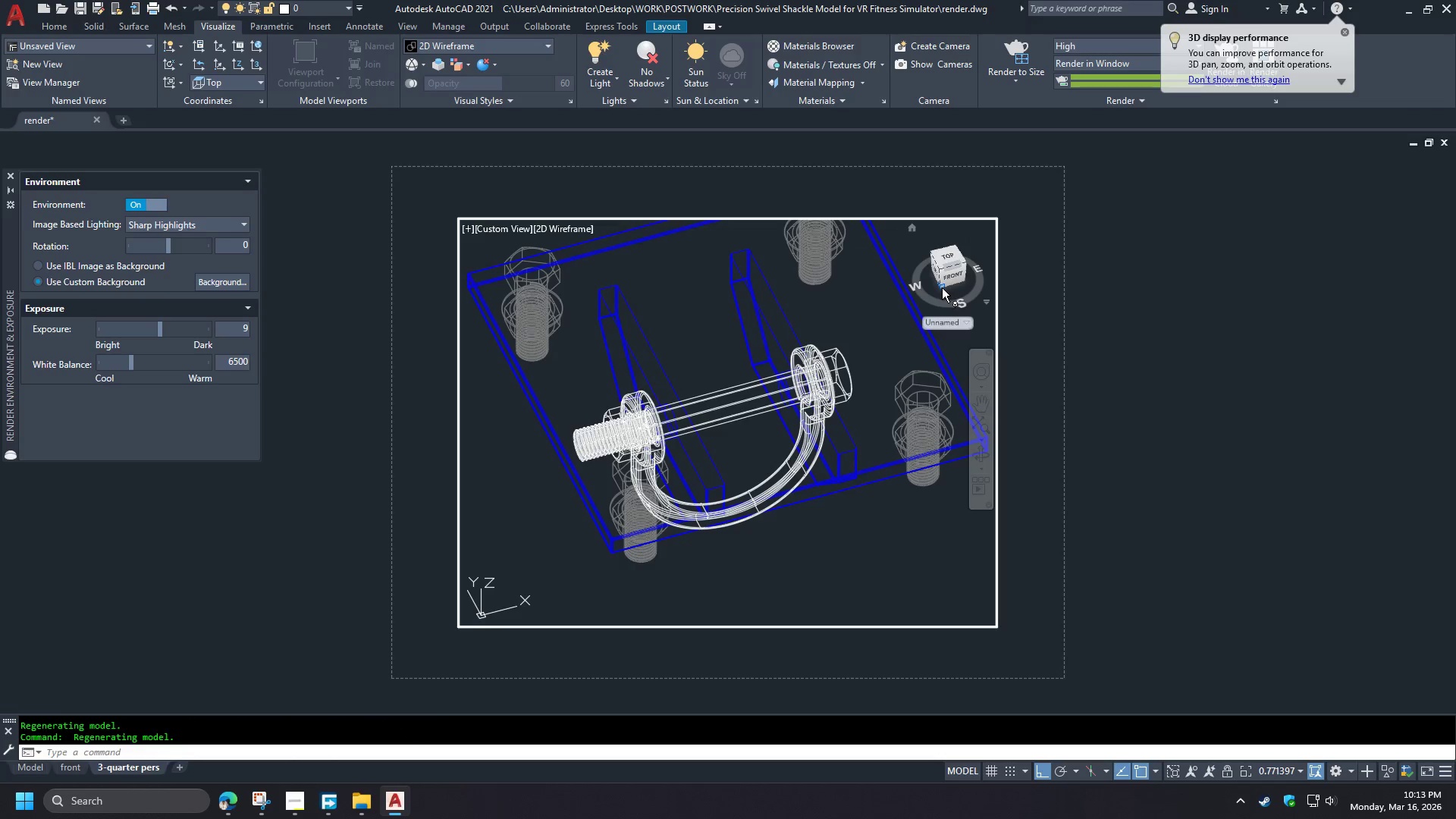 
left_click([942, 287])
 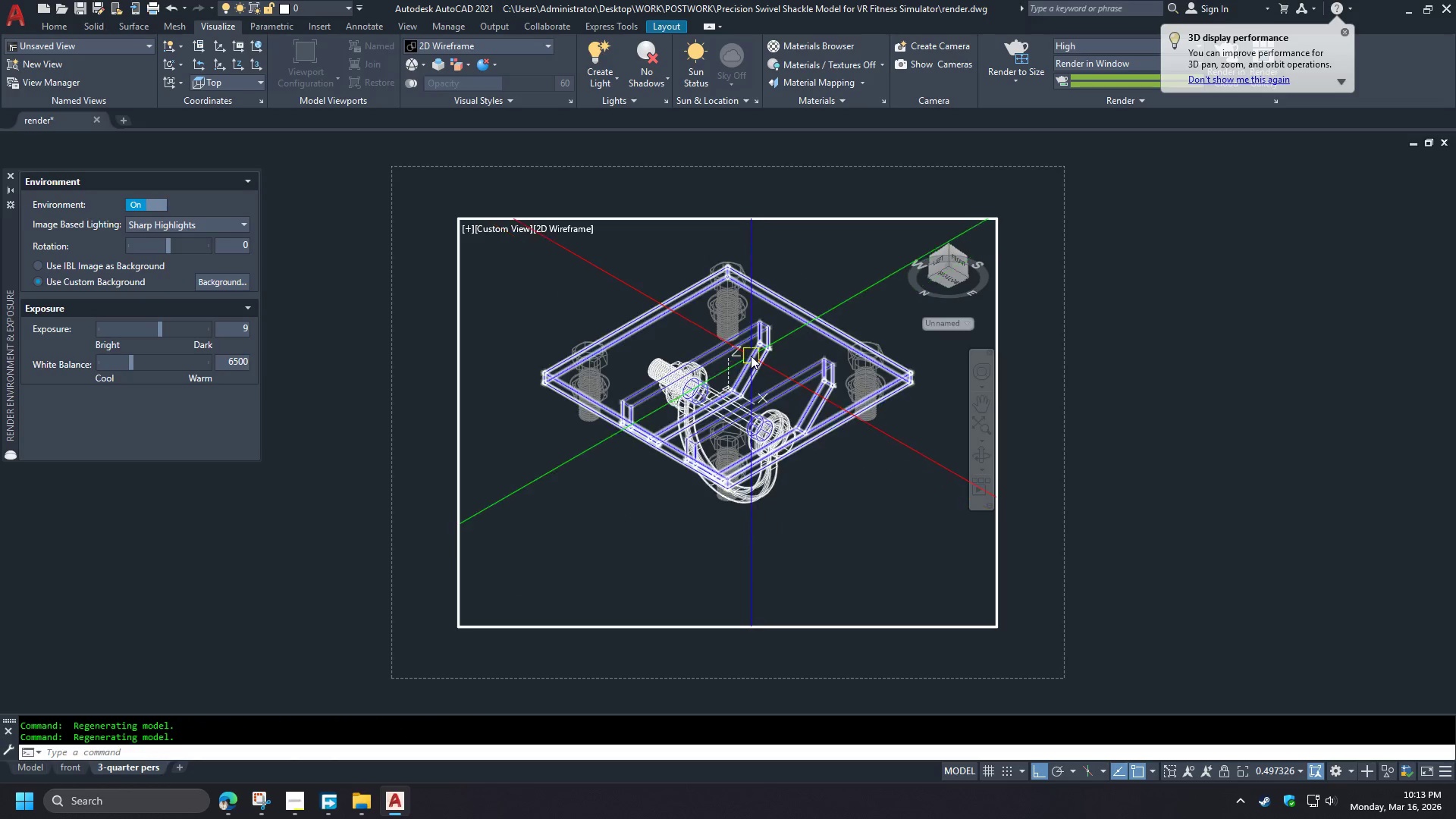 
key(Z)
 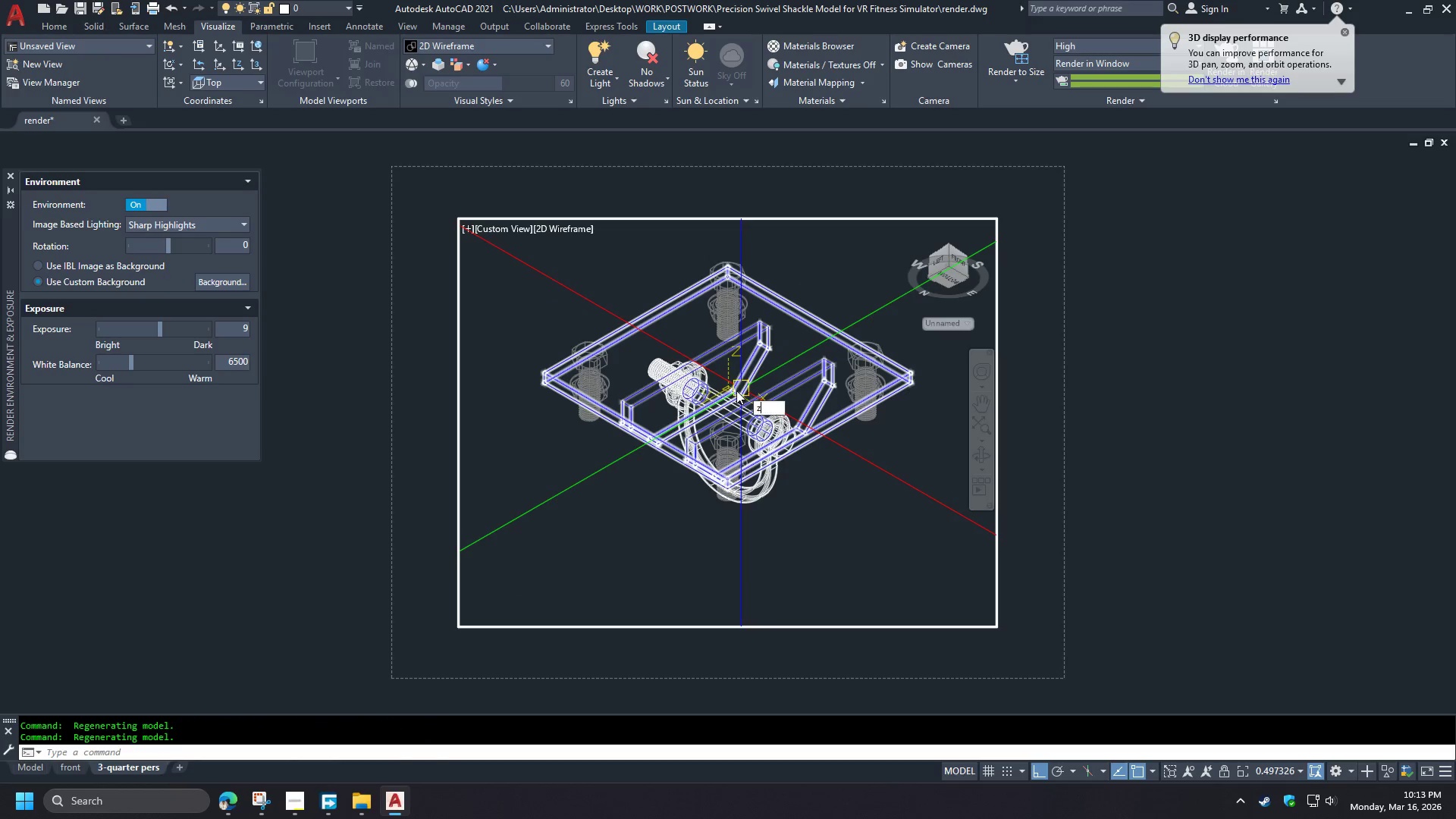 
key(Space)
 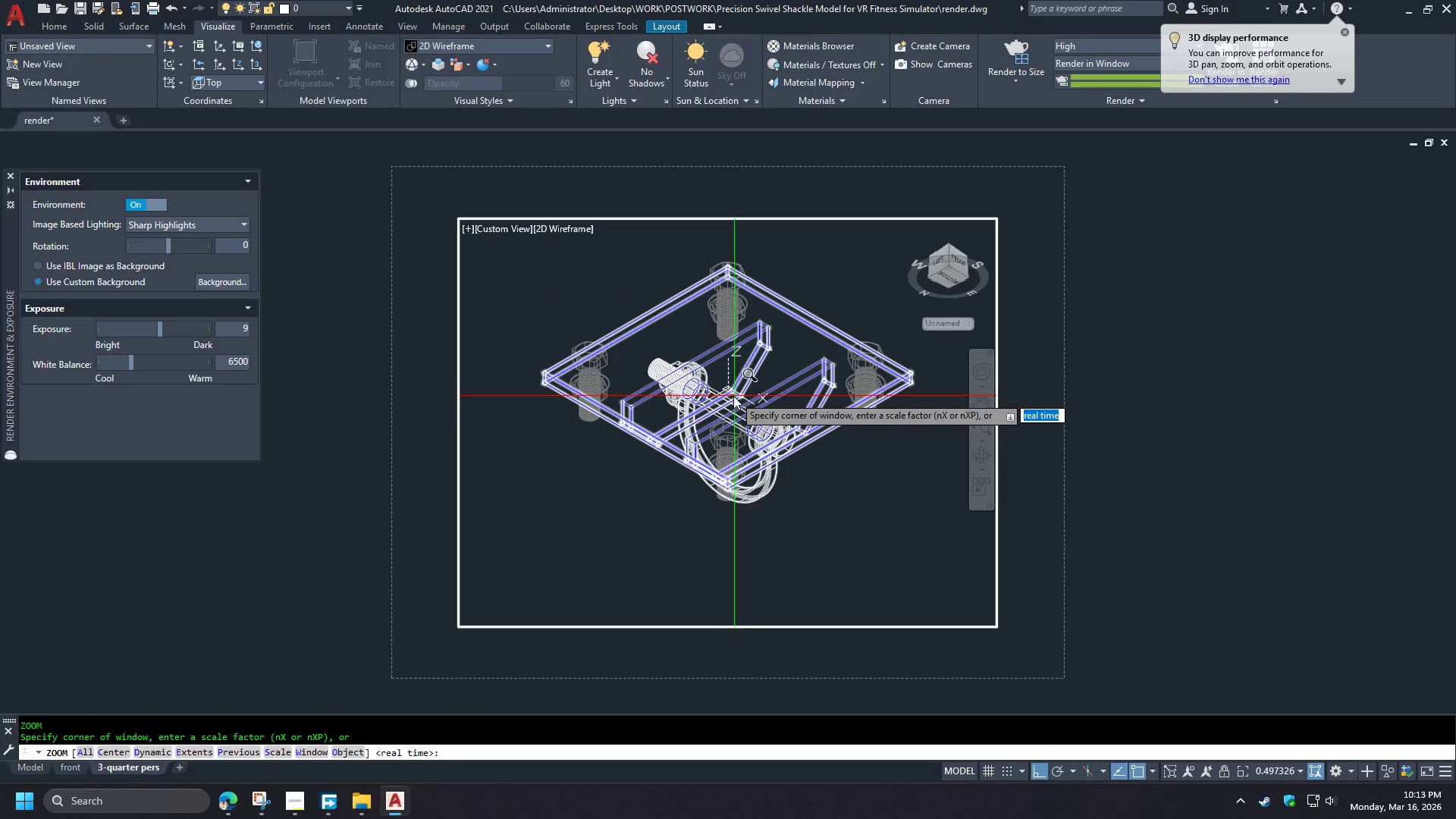 
key(Space)
 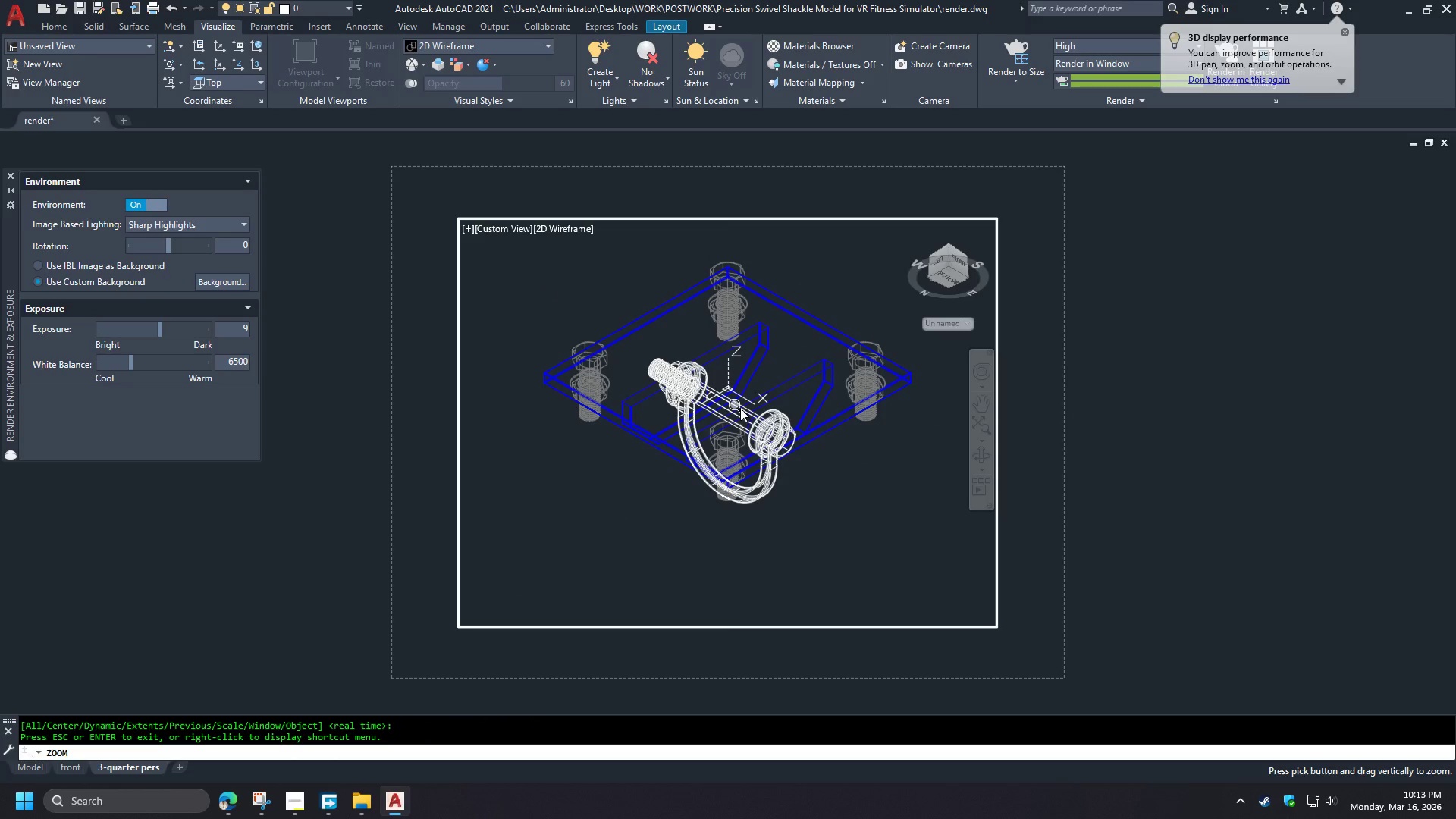 
key(Escape)
 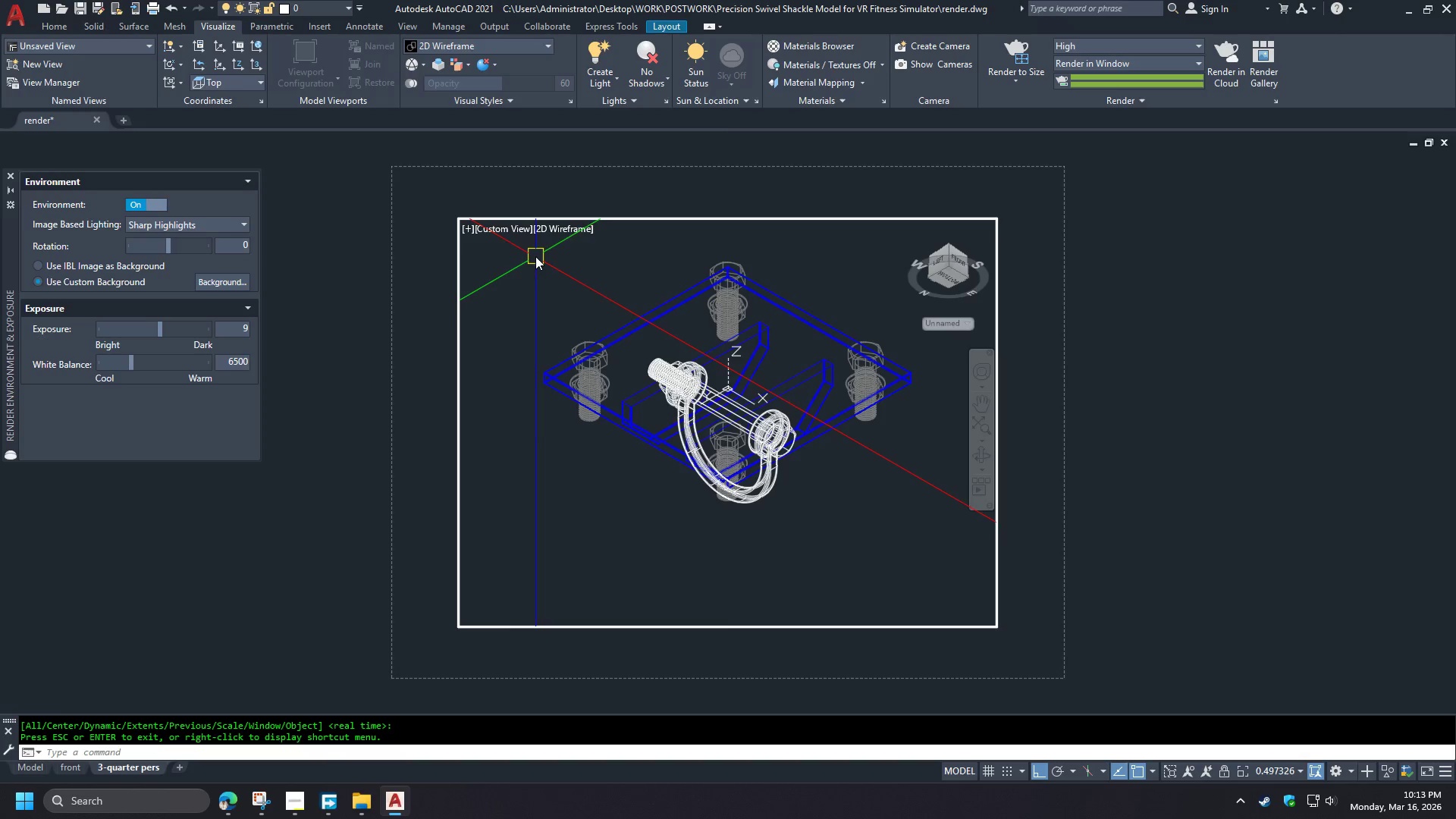 
key(Z)
 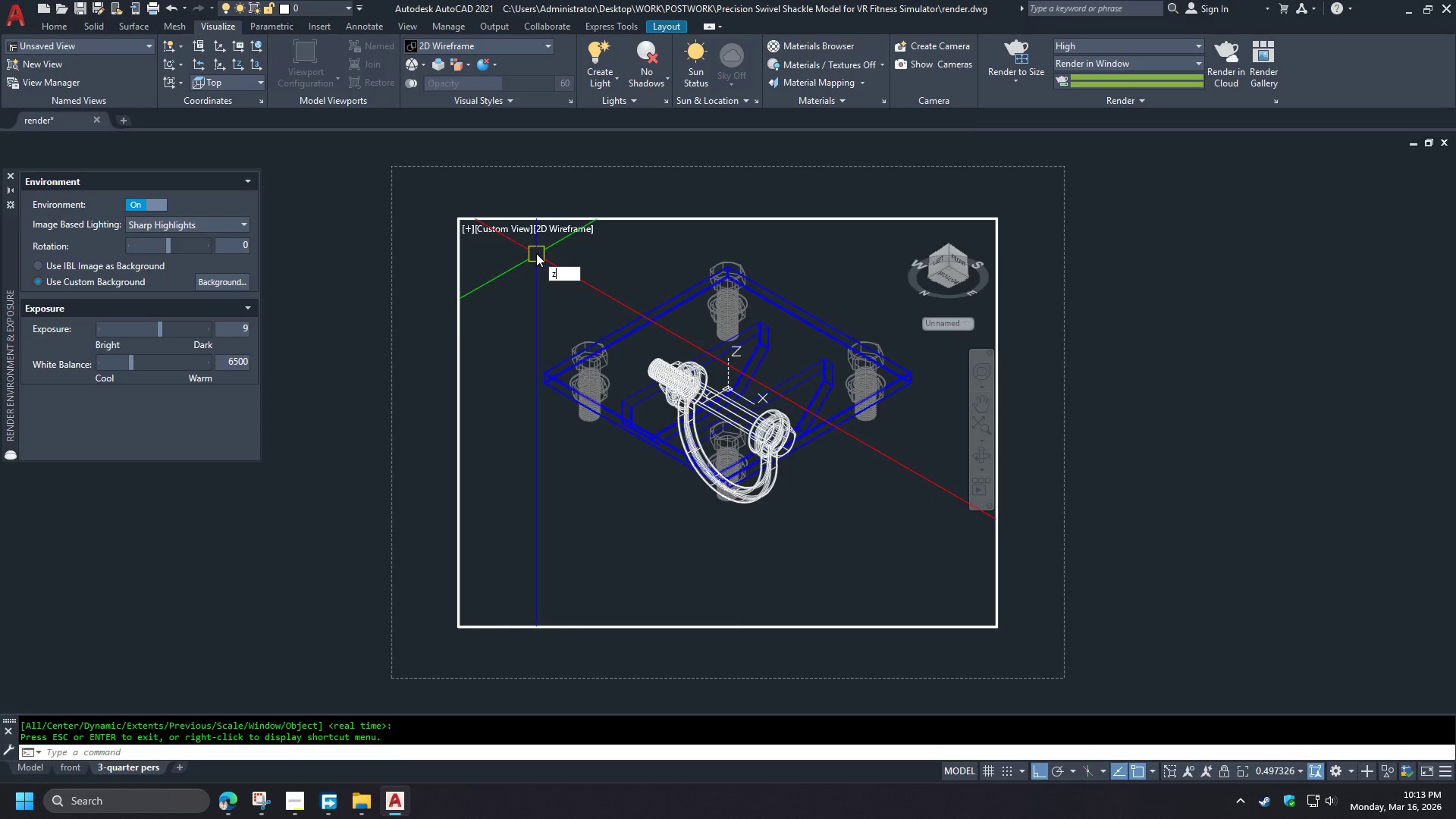 
key(Space)
 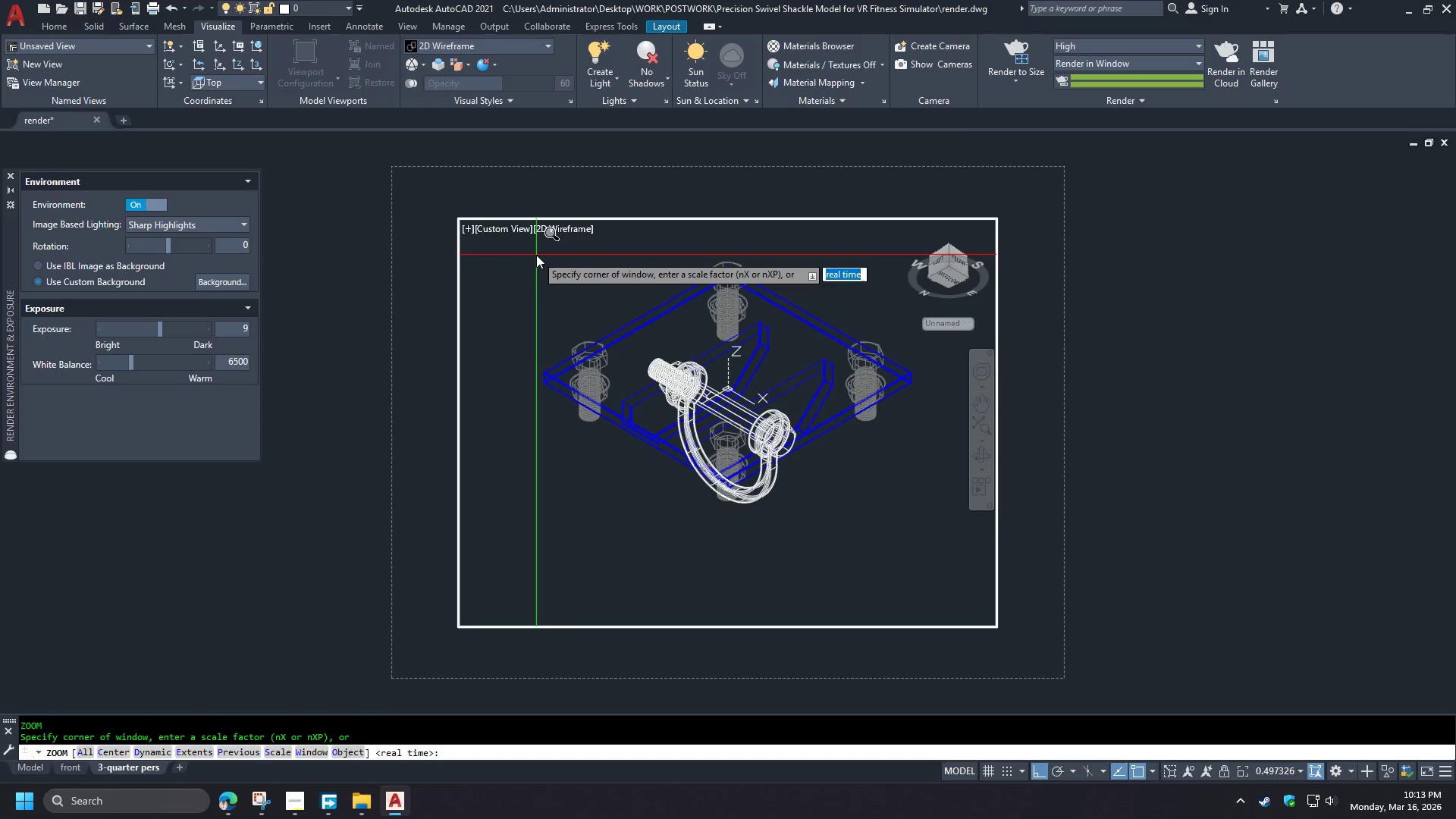 
left_click([536, 255])
 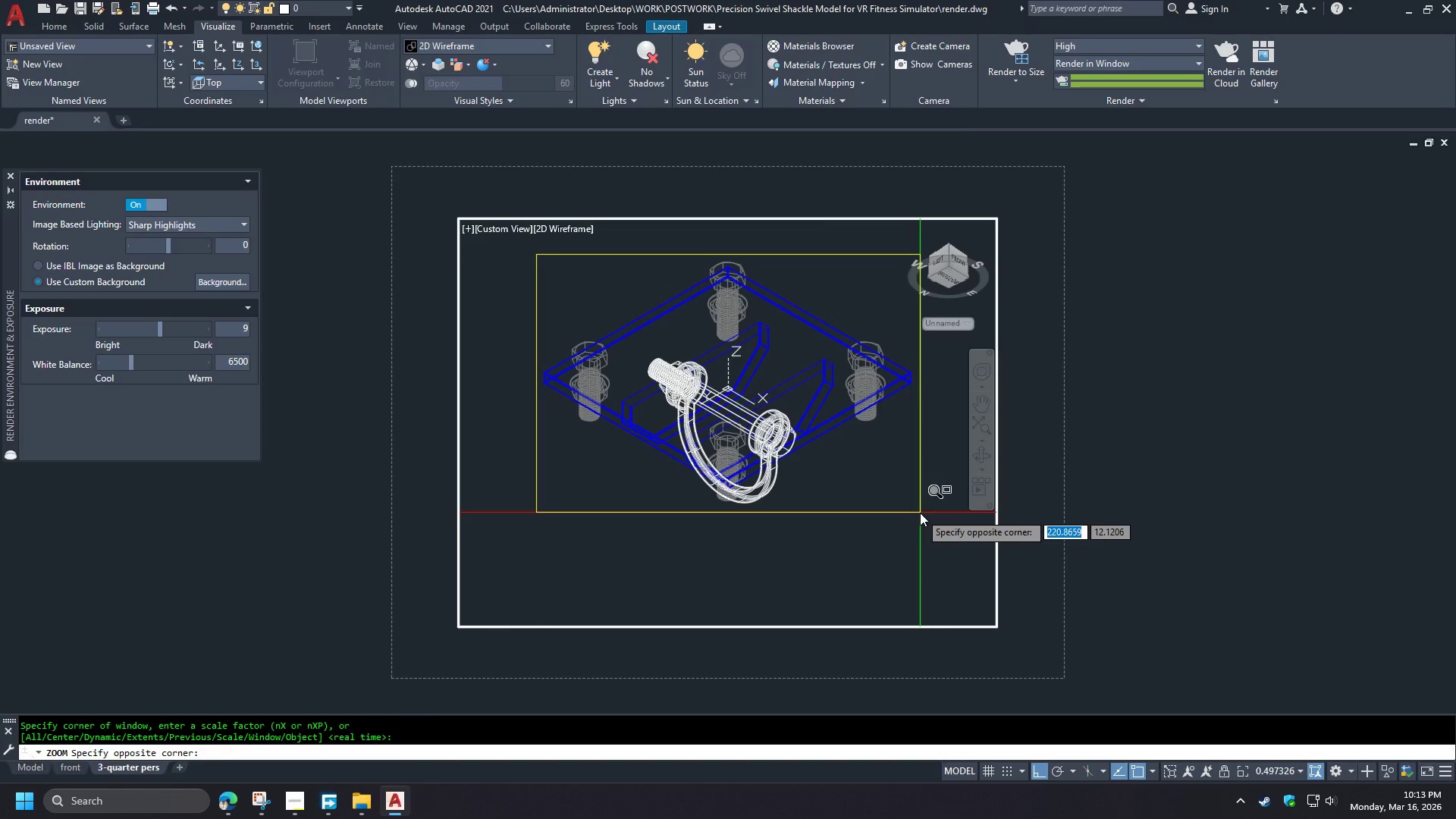 
wait(6.97)
 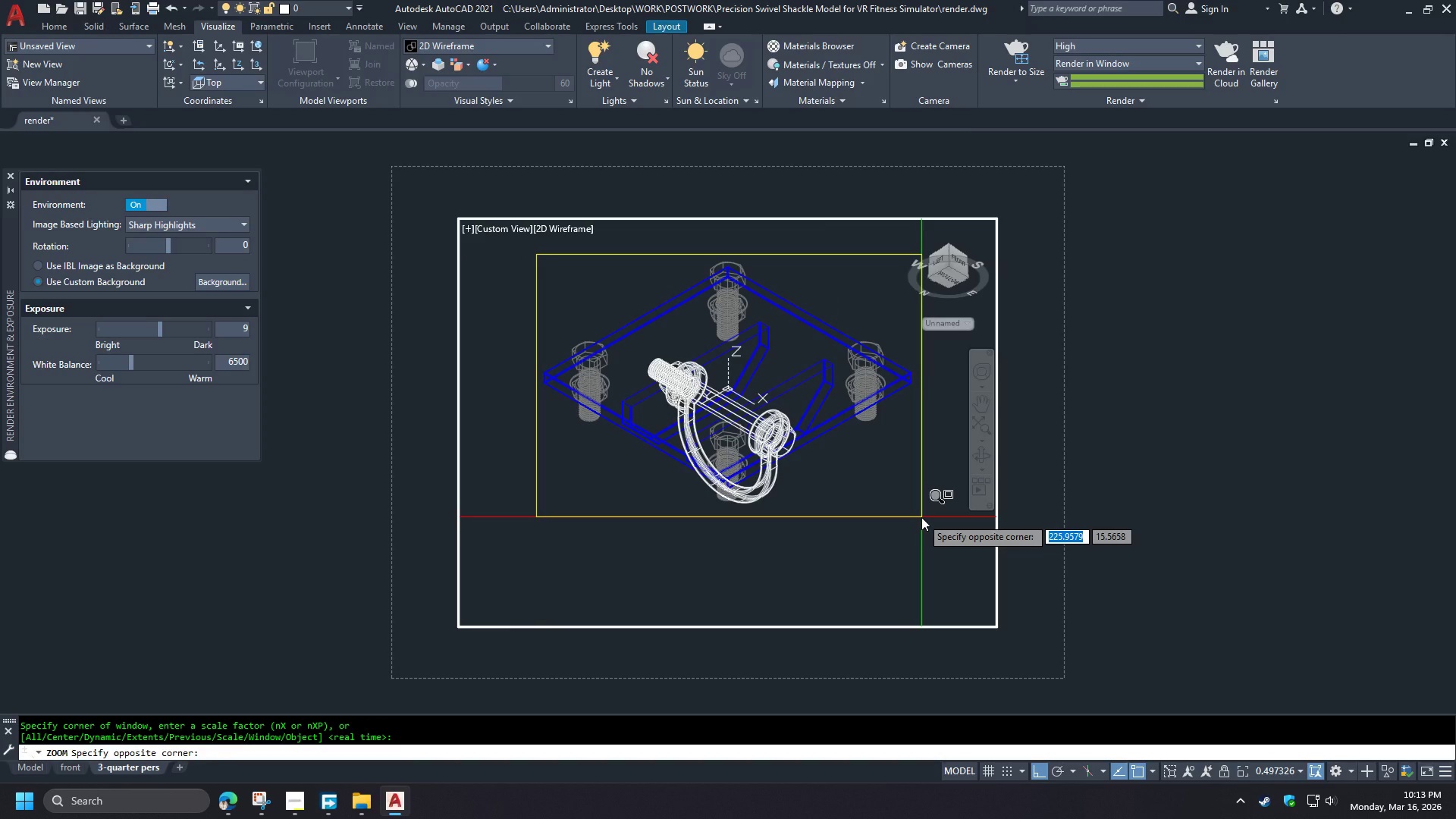 
left_click([918, 512])
 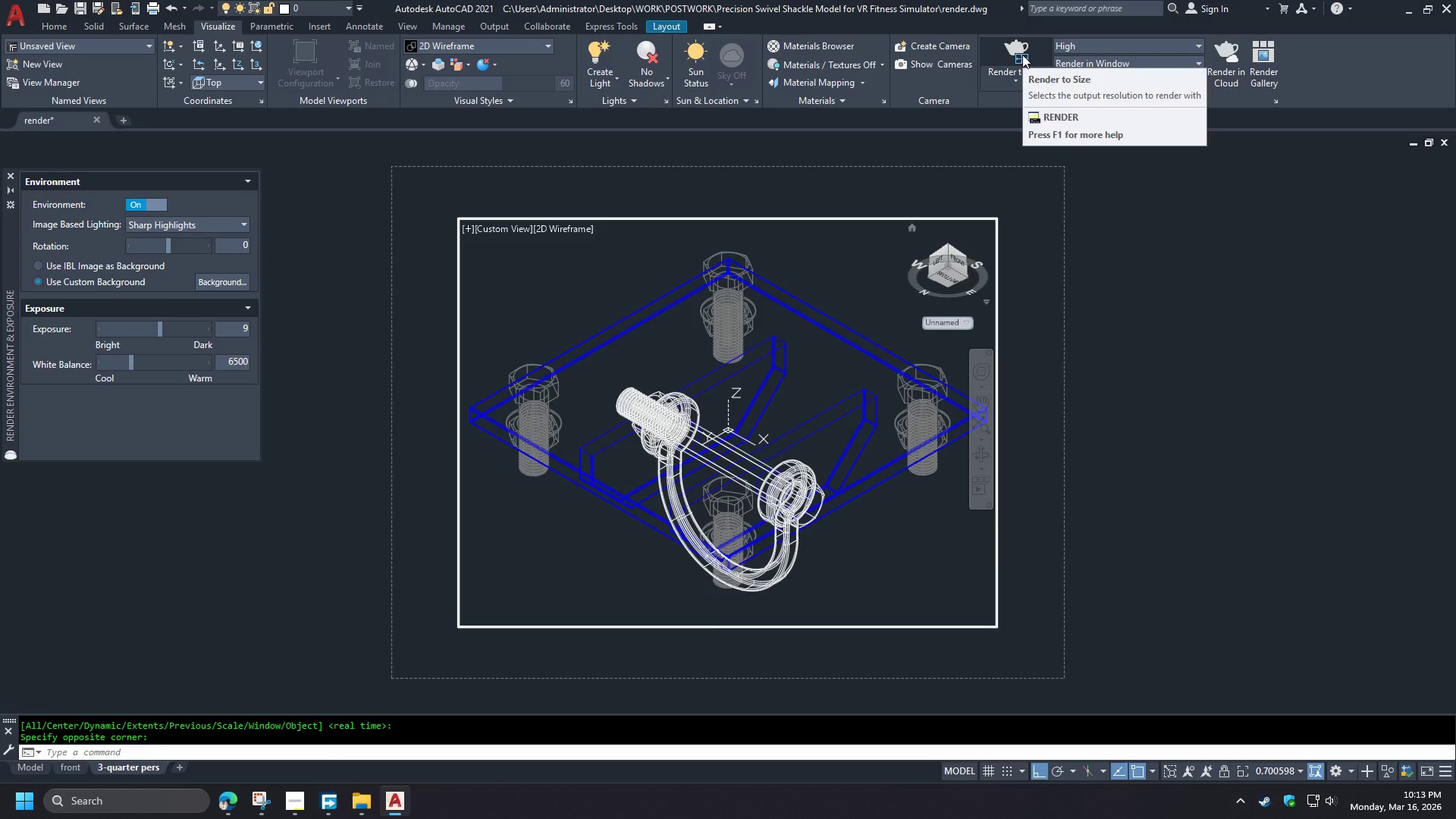 
wait(6.42)
 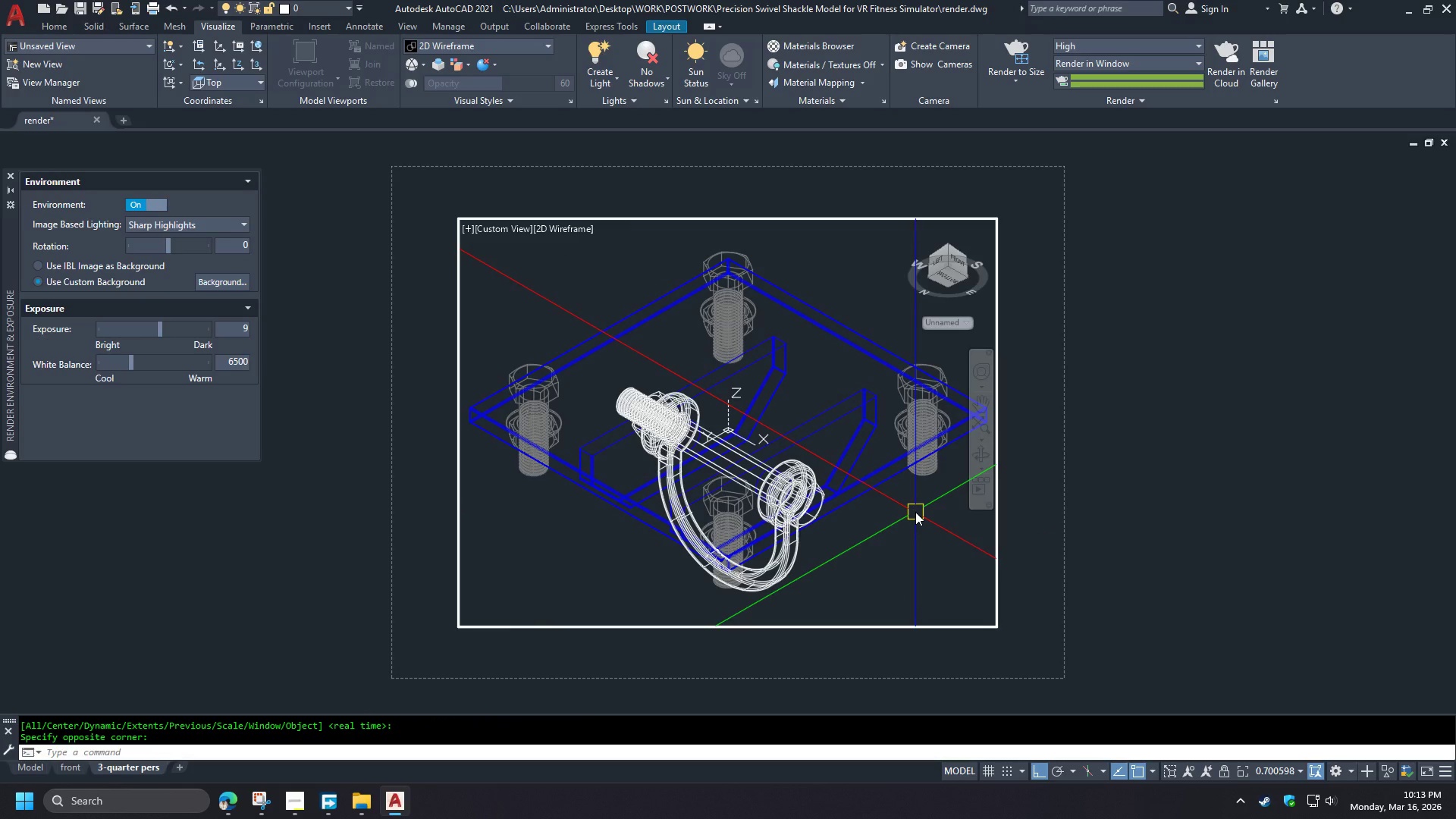 
left_click([1022, 55])
 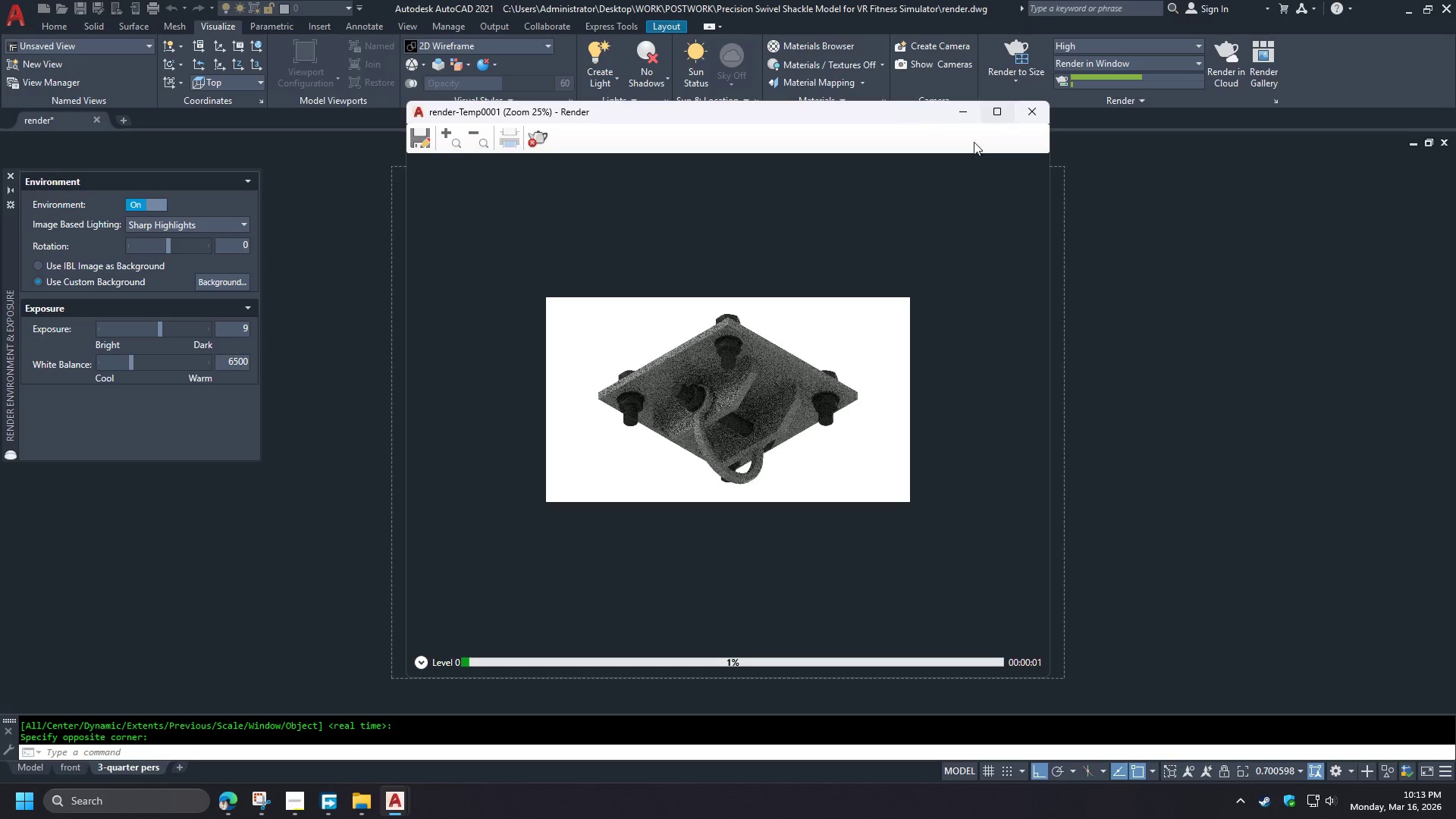 
scroll: coordinate [733, 431], scroll_direction: up, amount: 4.0
 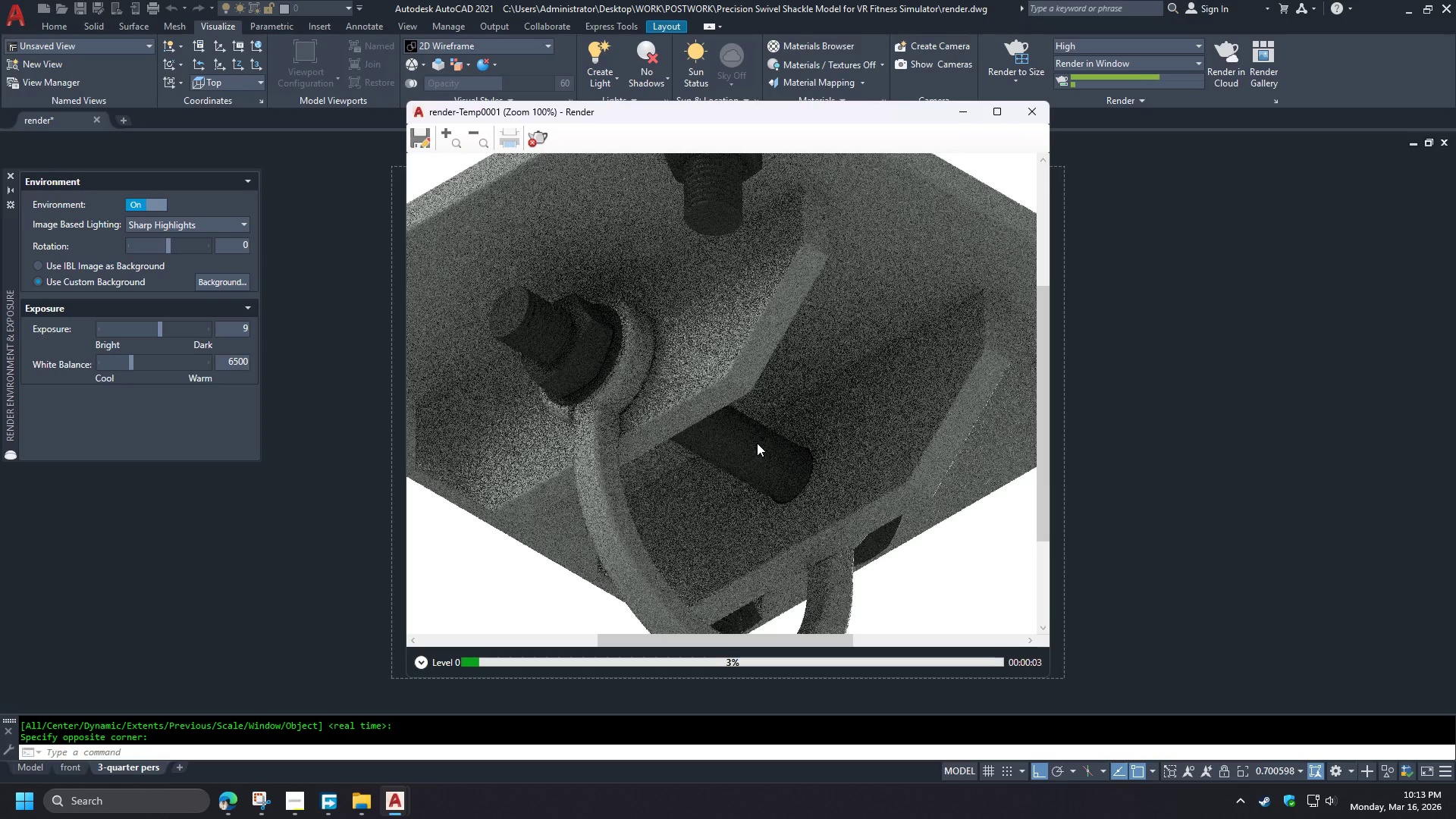 
scroll: coordinate [757, 443], scroll_direction: down, amount: 1.0
 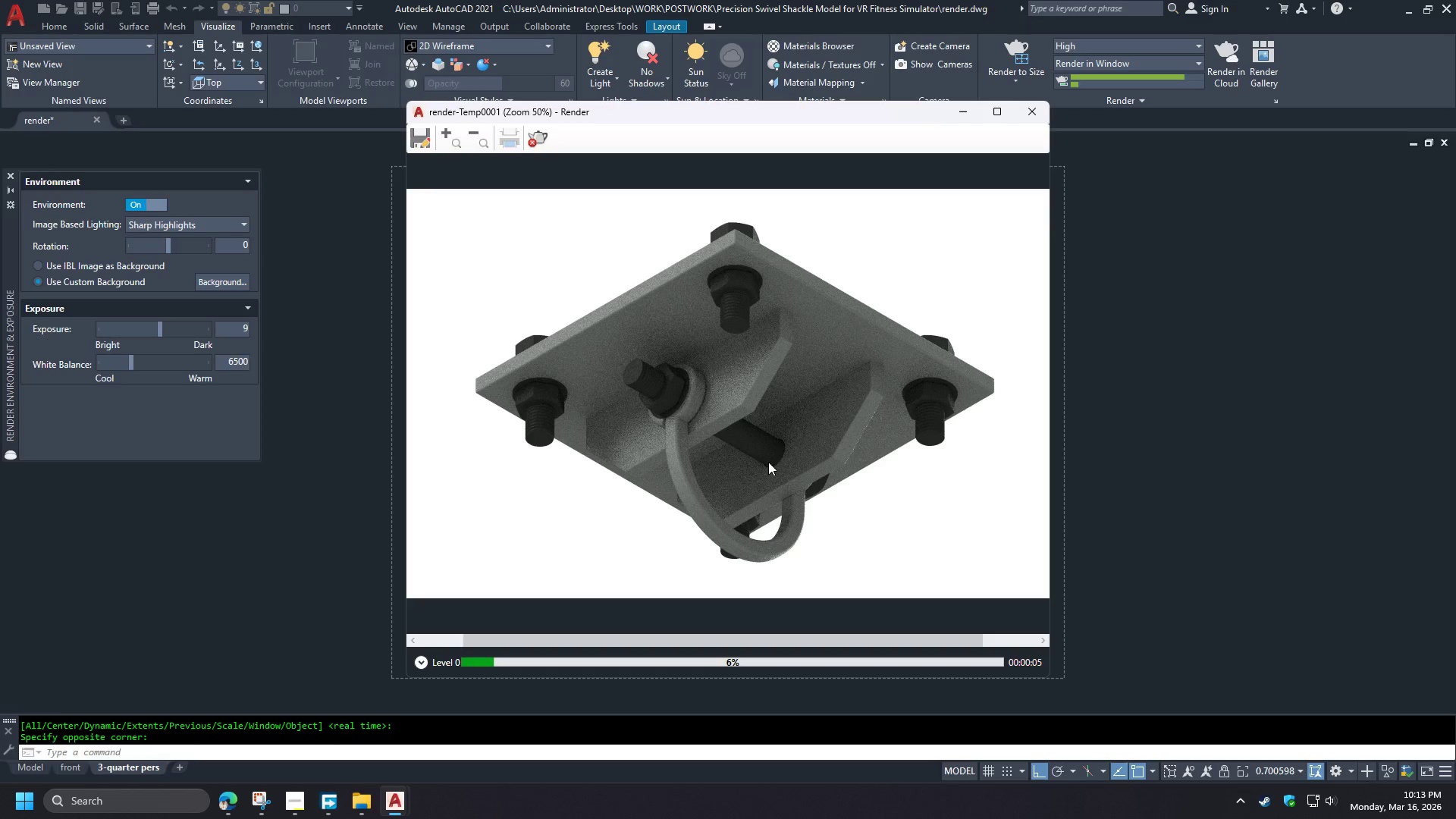 
left_click([234, 798])
 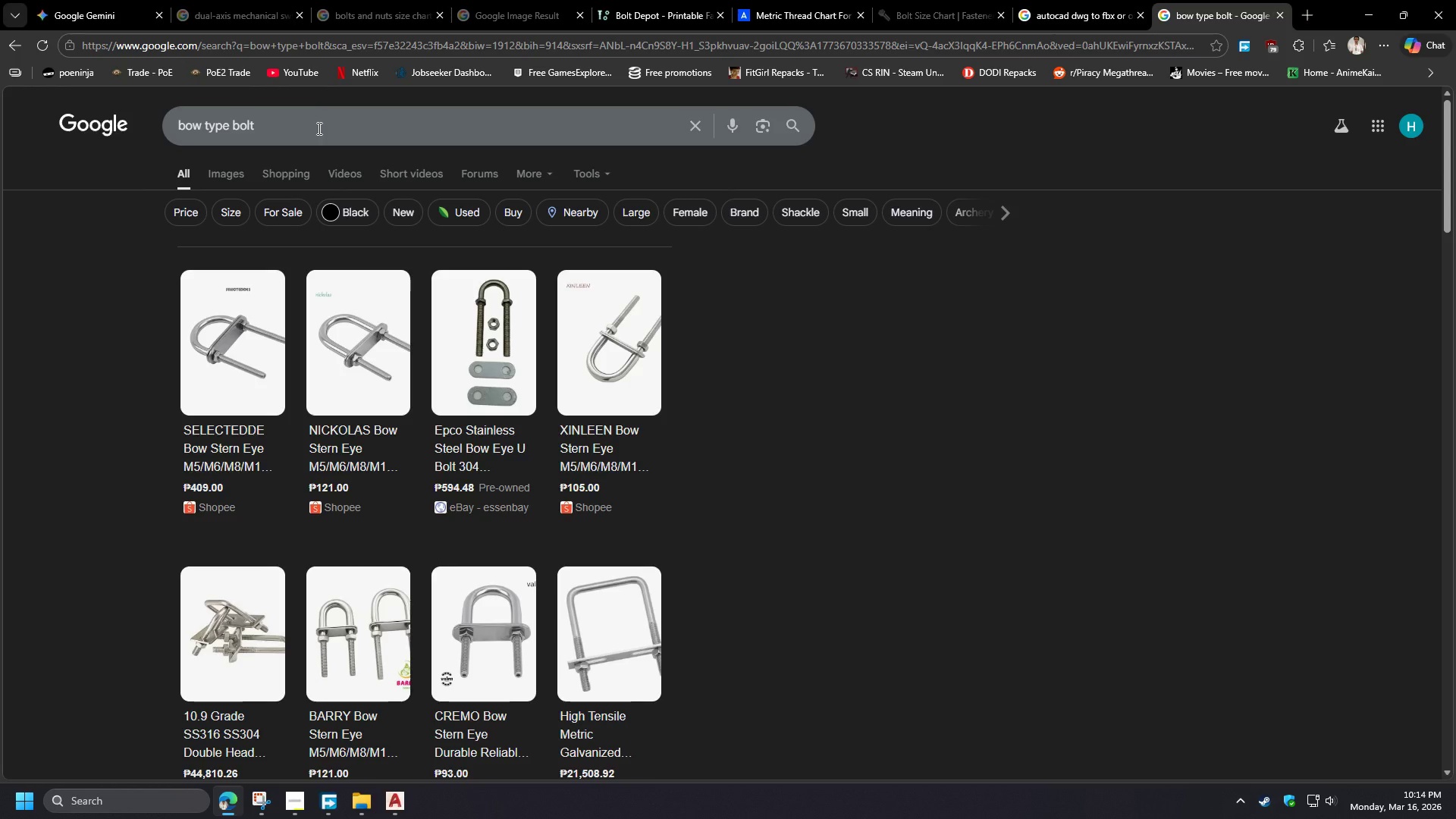 
left_click_drag(start_coordinate=[315, 128], to_coordinate=[231, 121])
 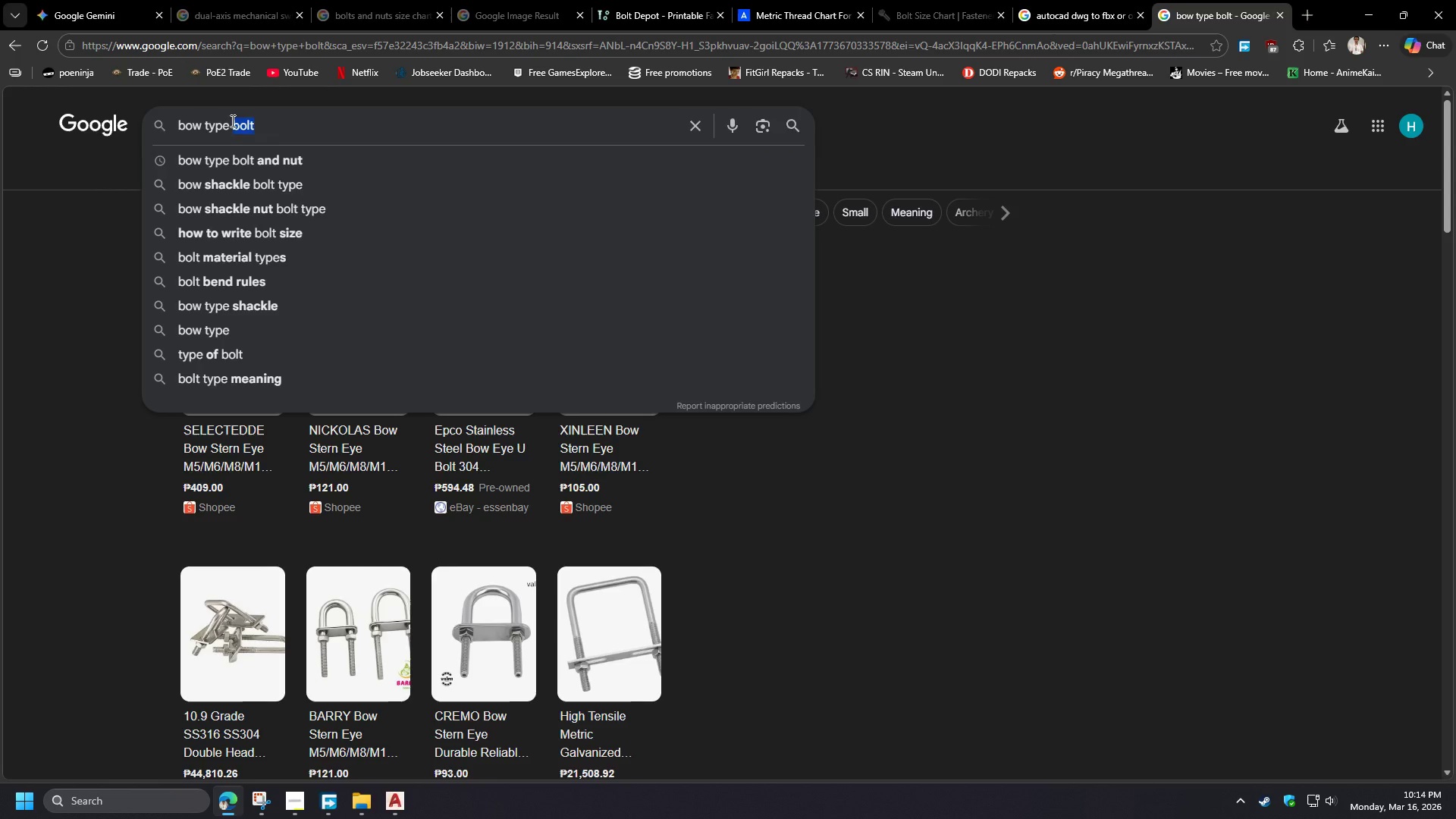 
type(sha)
 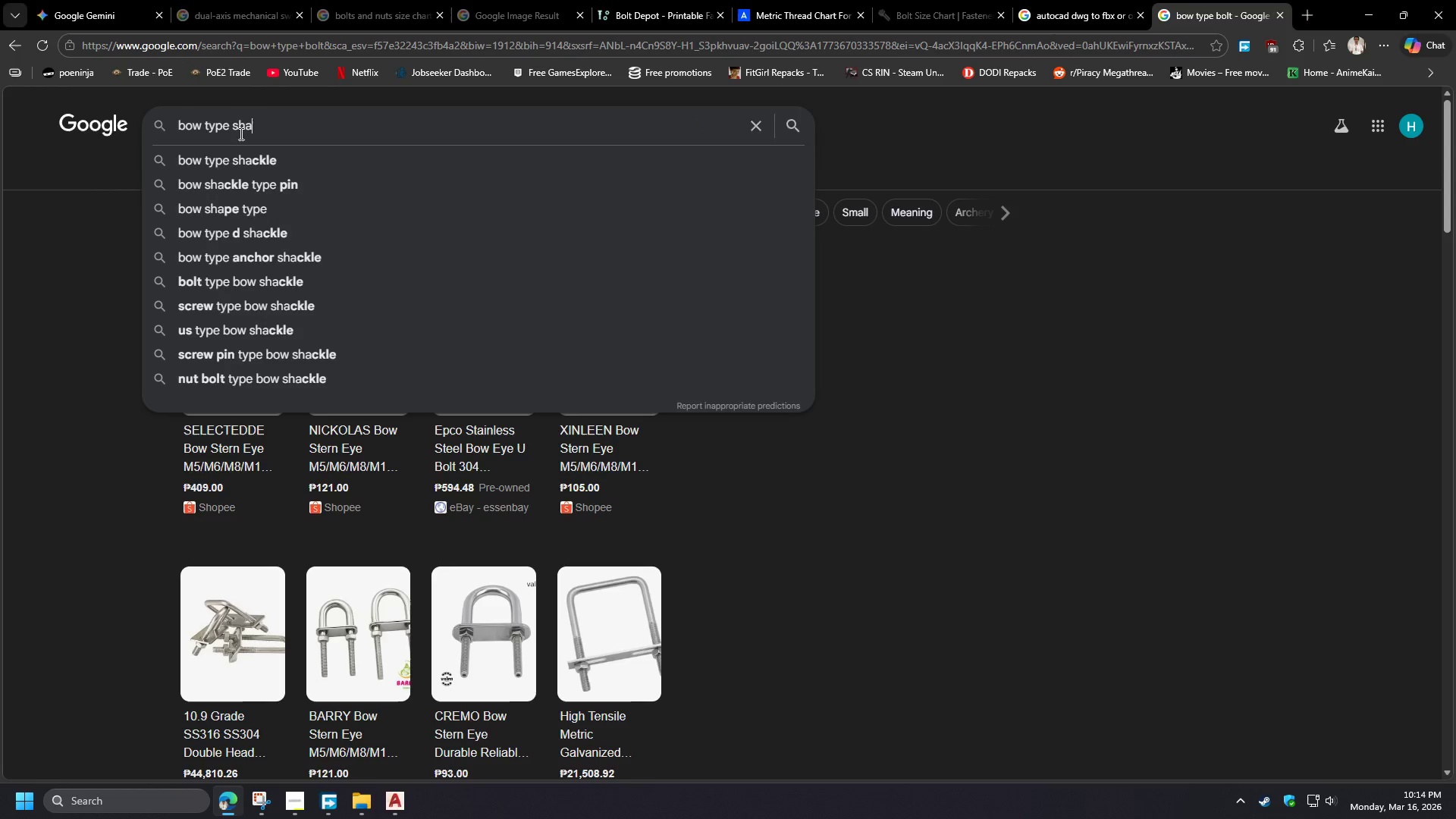 
left_click([271, 171])
 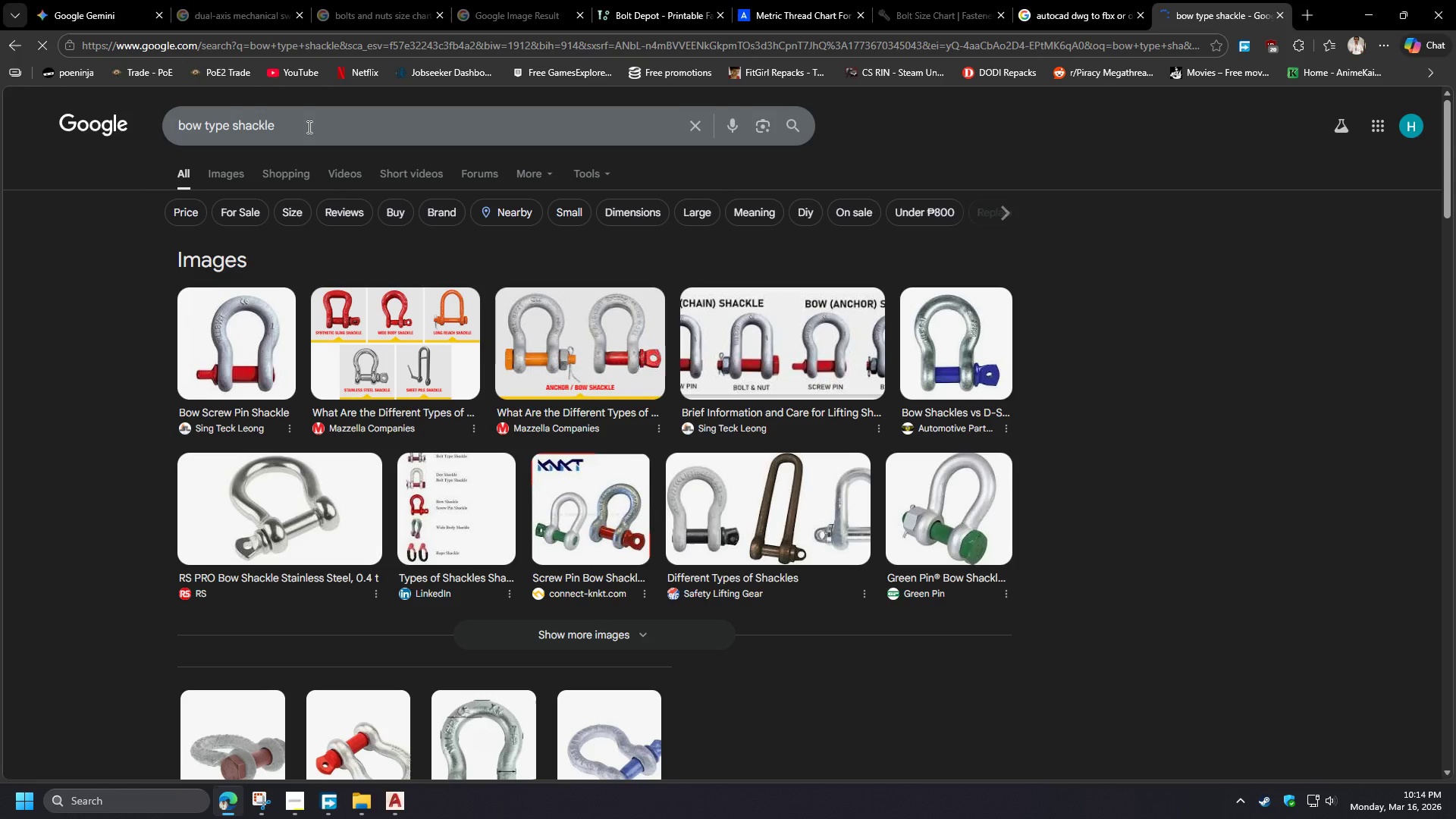 
left_click([451, 330])
 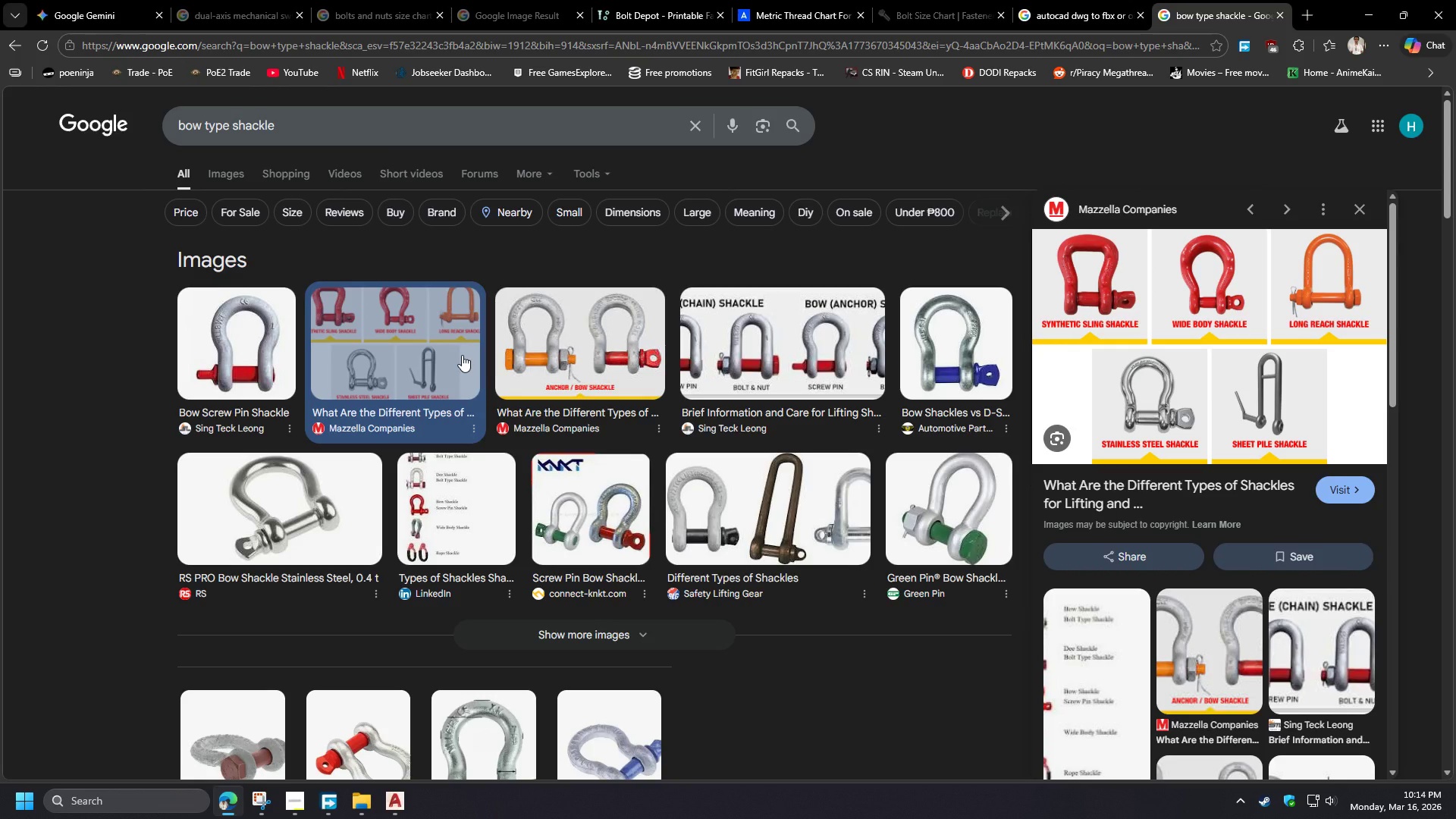 
wait(12.22)
 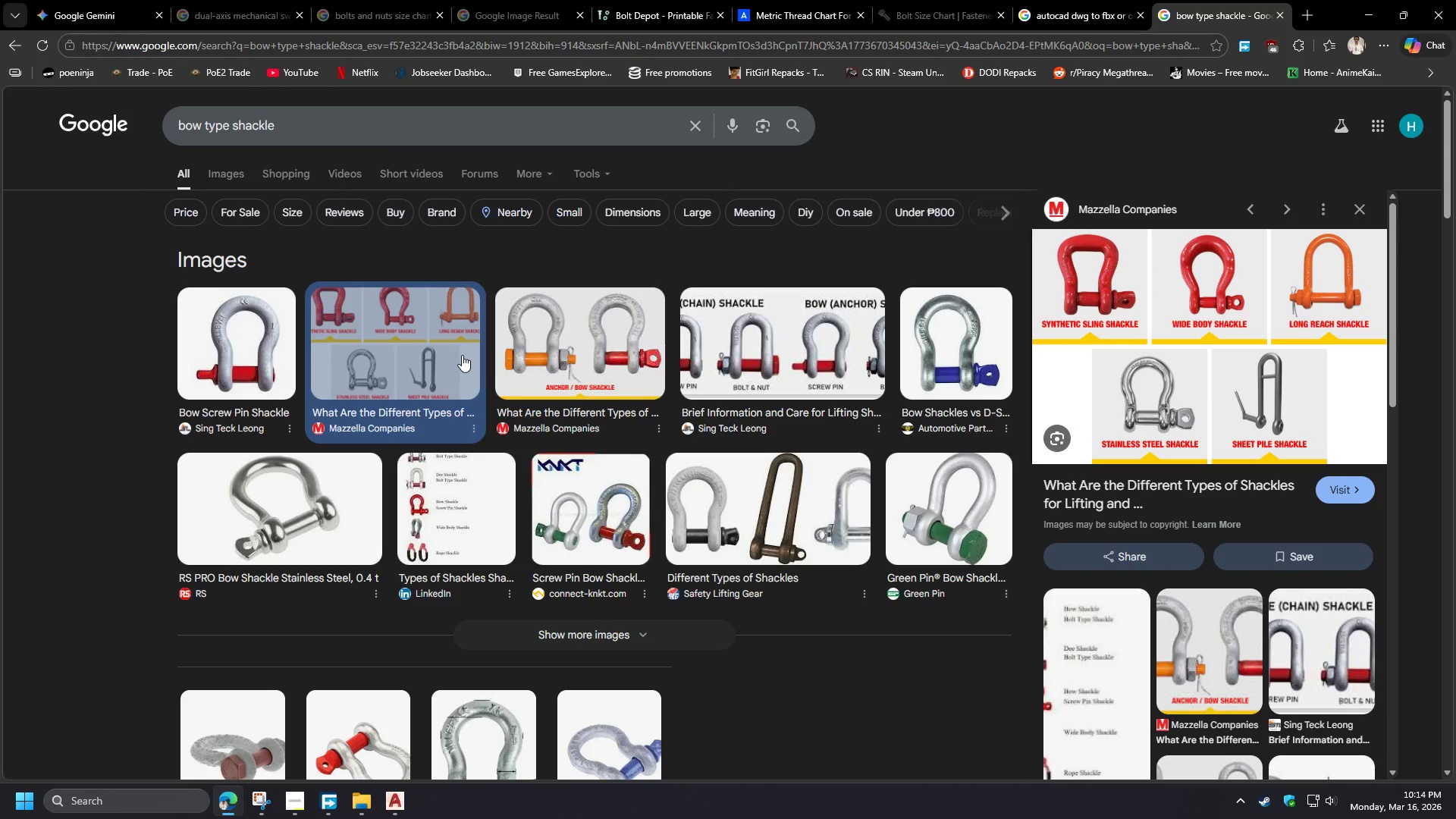 
left_click_drag(start_coordinate=[228, 129], to_coordinate=[89, 133])
 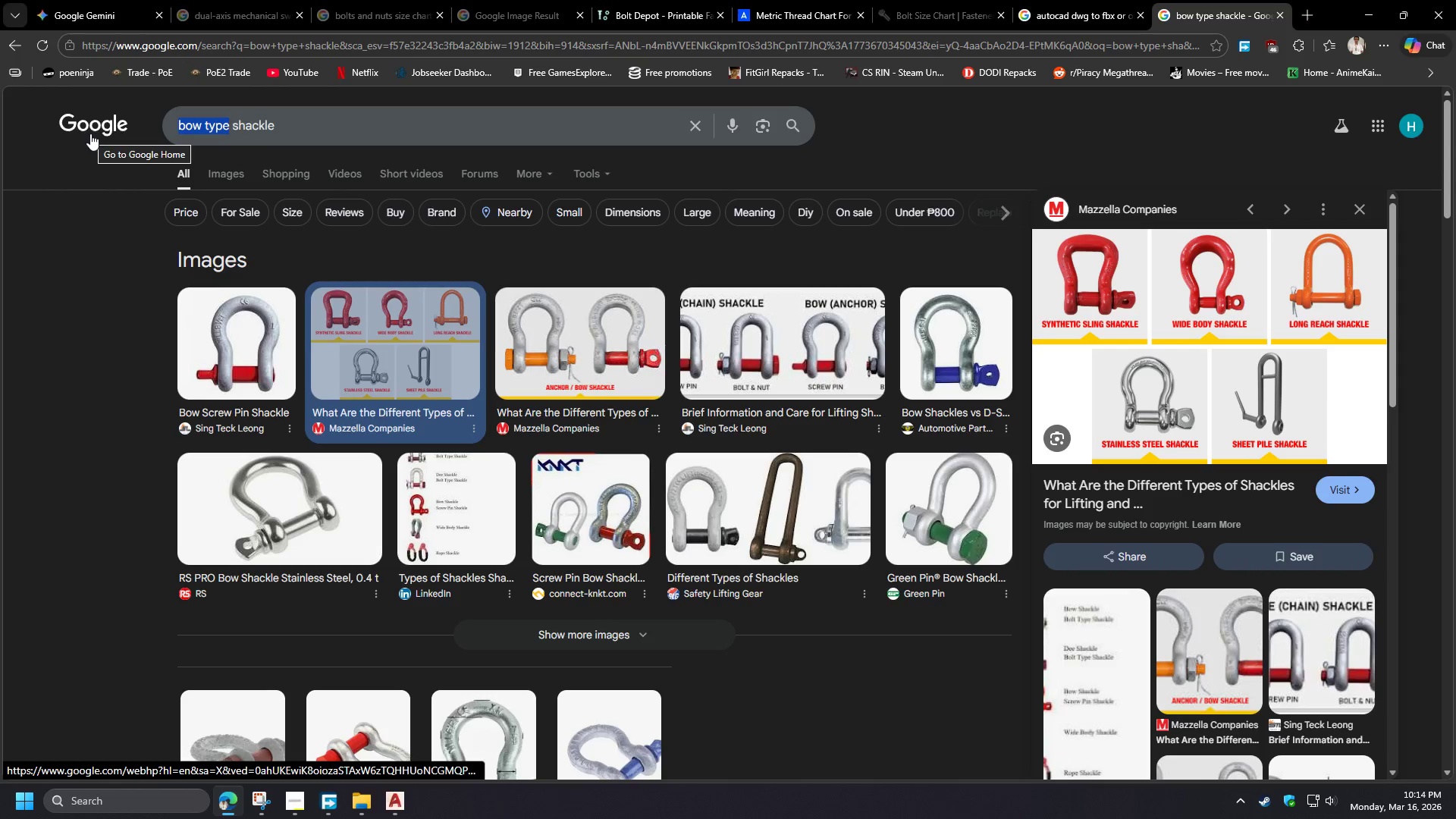 
type(long rewa)
key(Backspace)
key(Backspace)
type(ea)
key(Backspace)
key(Backspace)
type(ach)
key(Backspace)
key(Backspace)
type(h)
 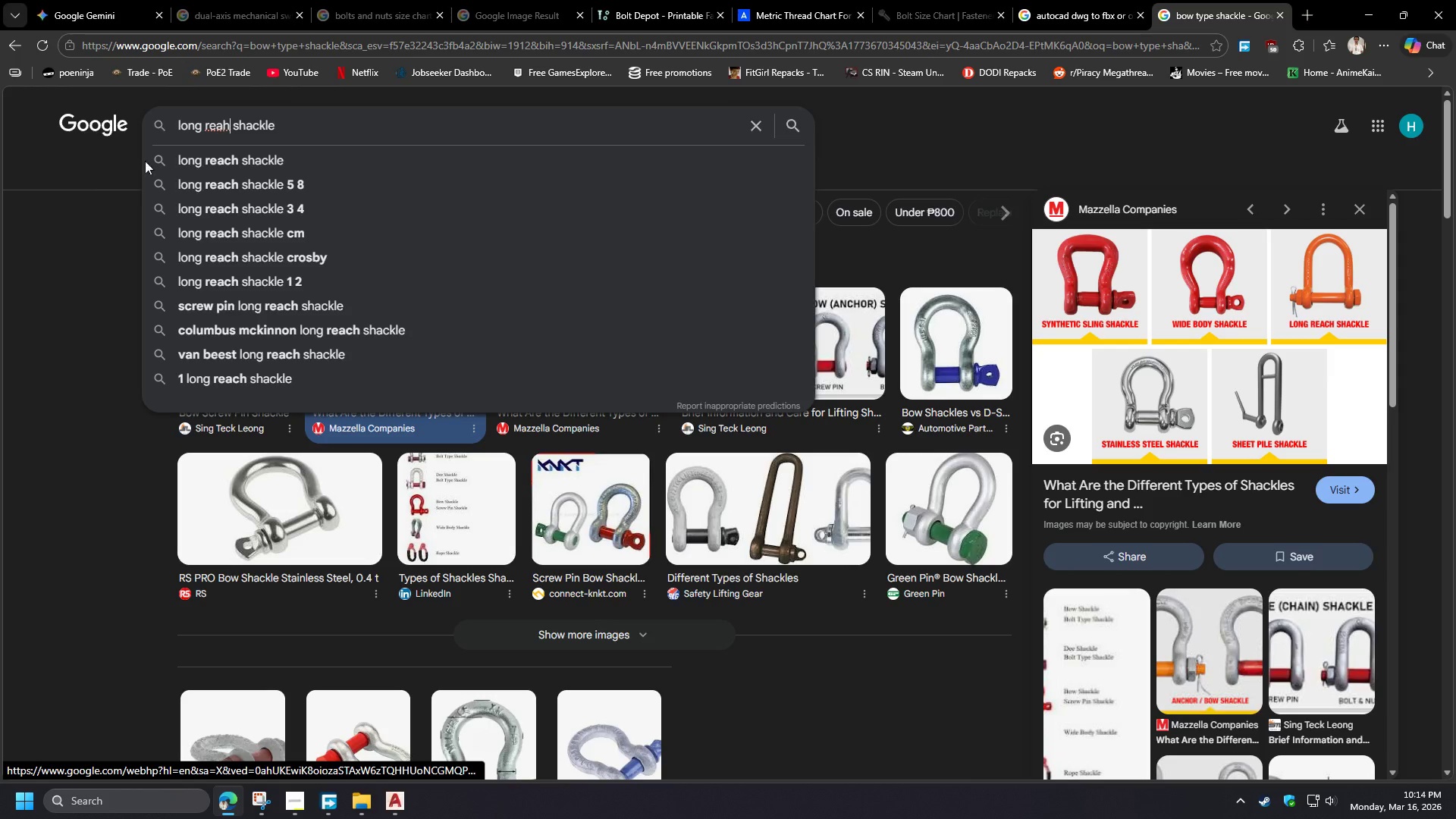 
left_click([221, 152])
 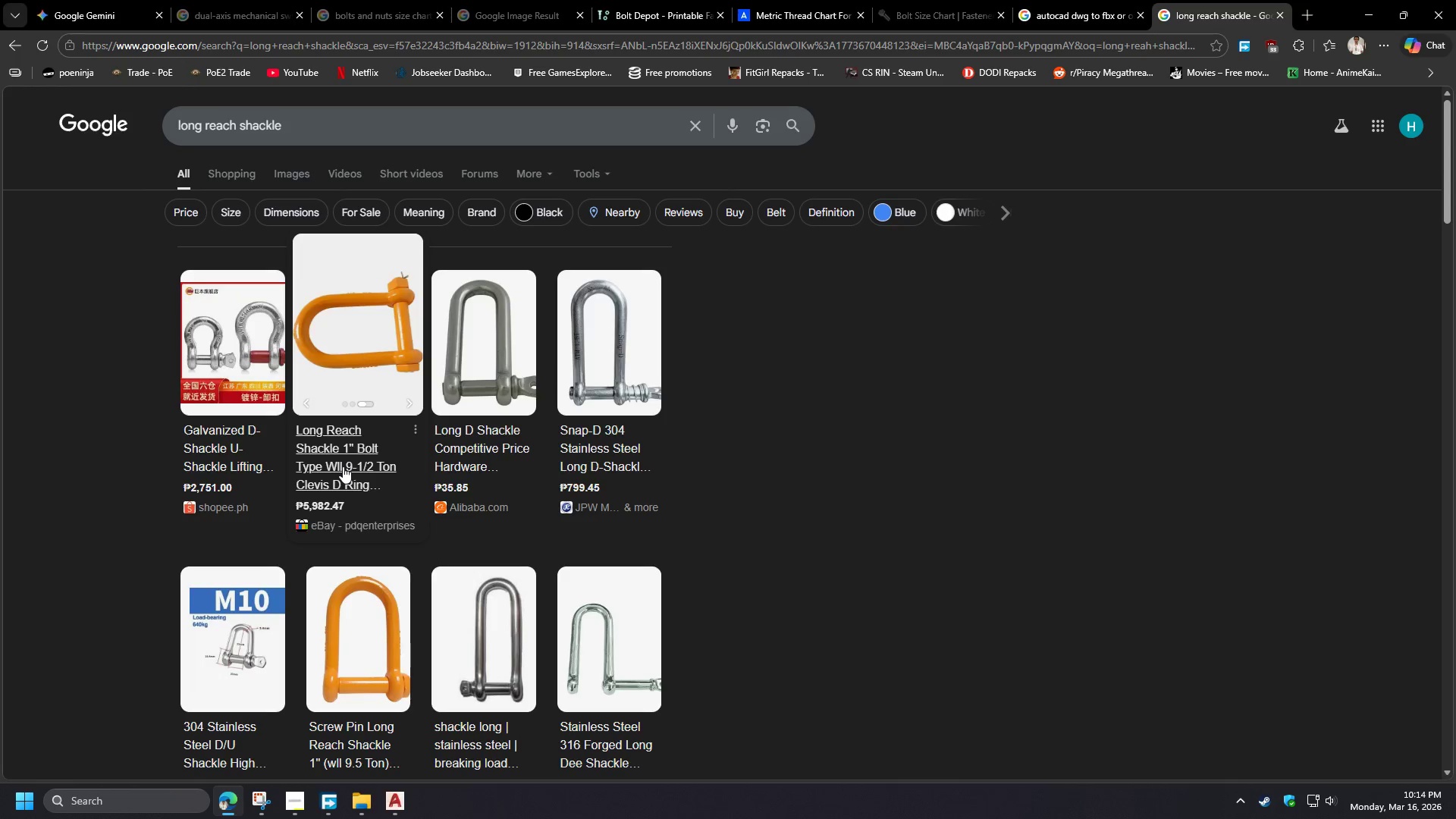 
wait(23.34)
 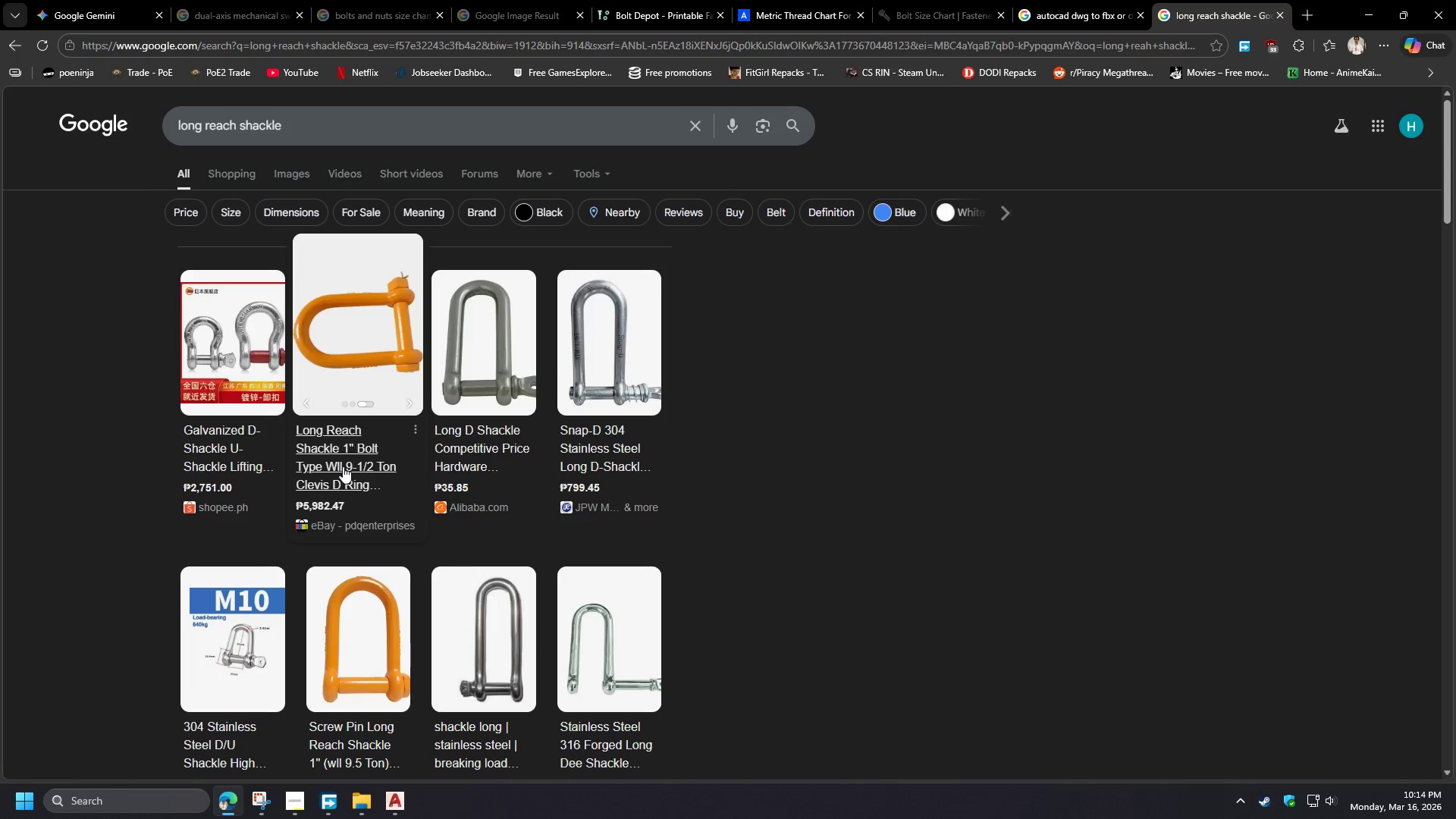 
left_click([292, 805])